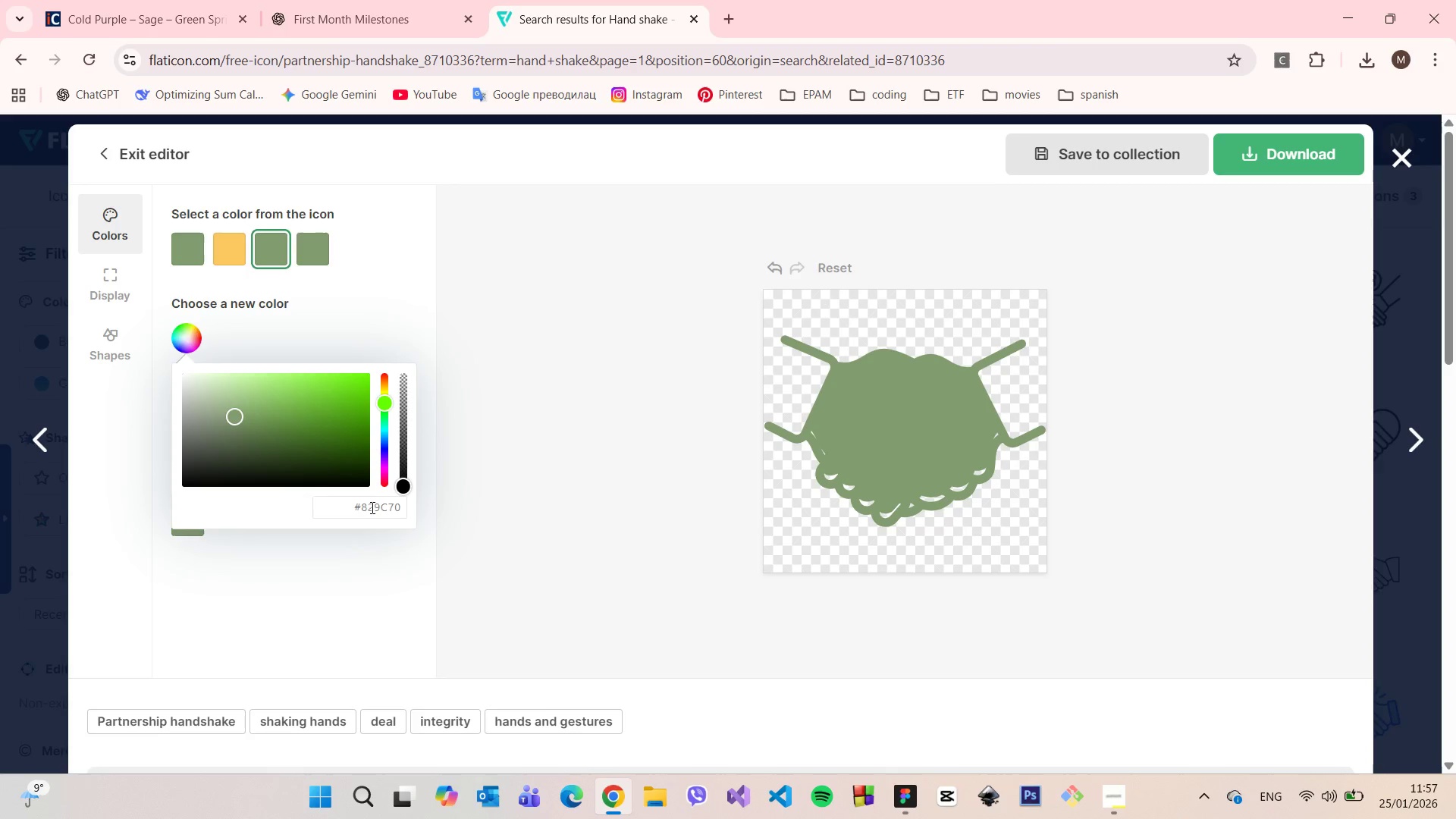 
double_click([374, 510])
 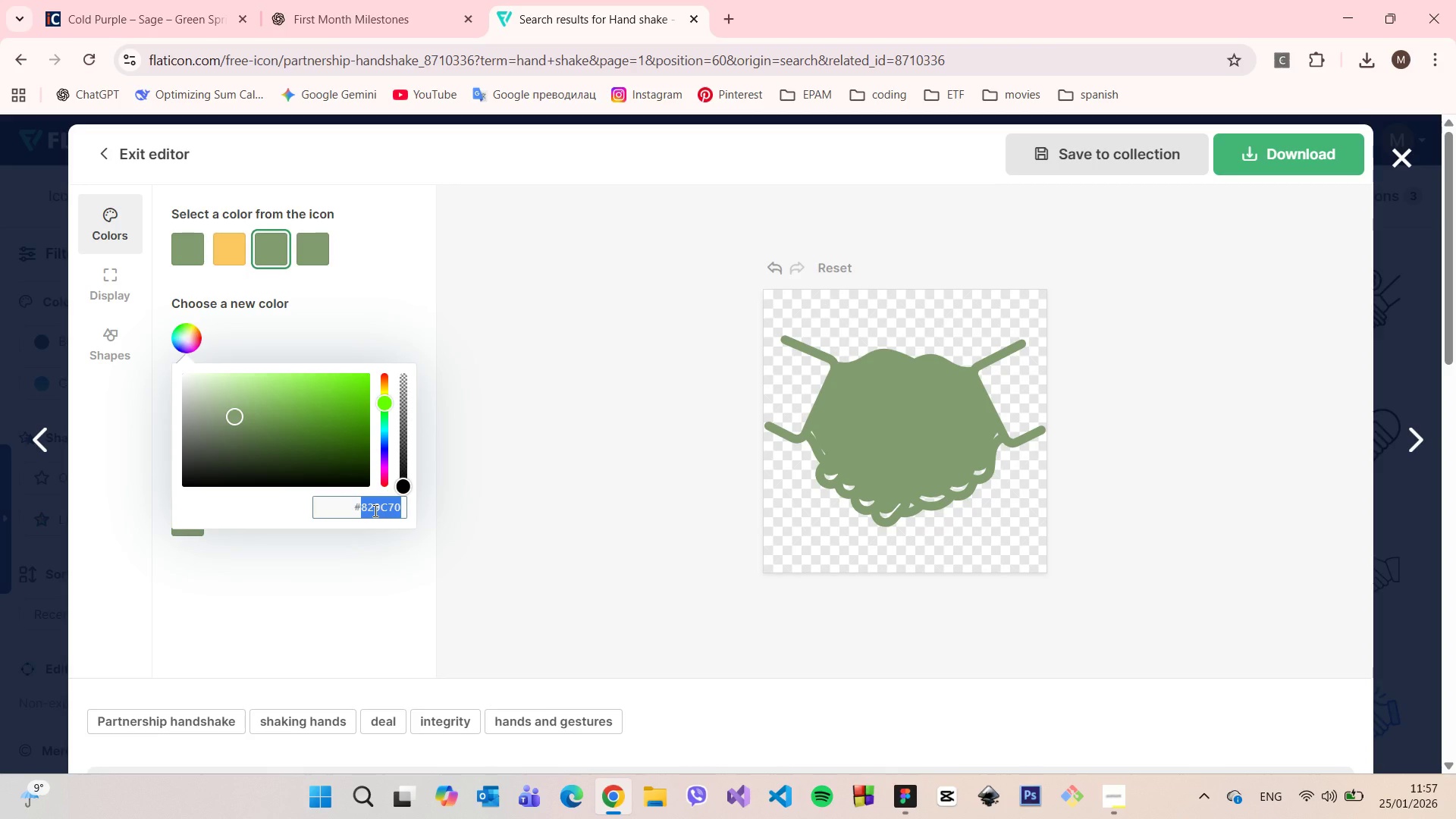 
key(Control+V)
 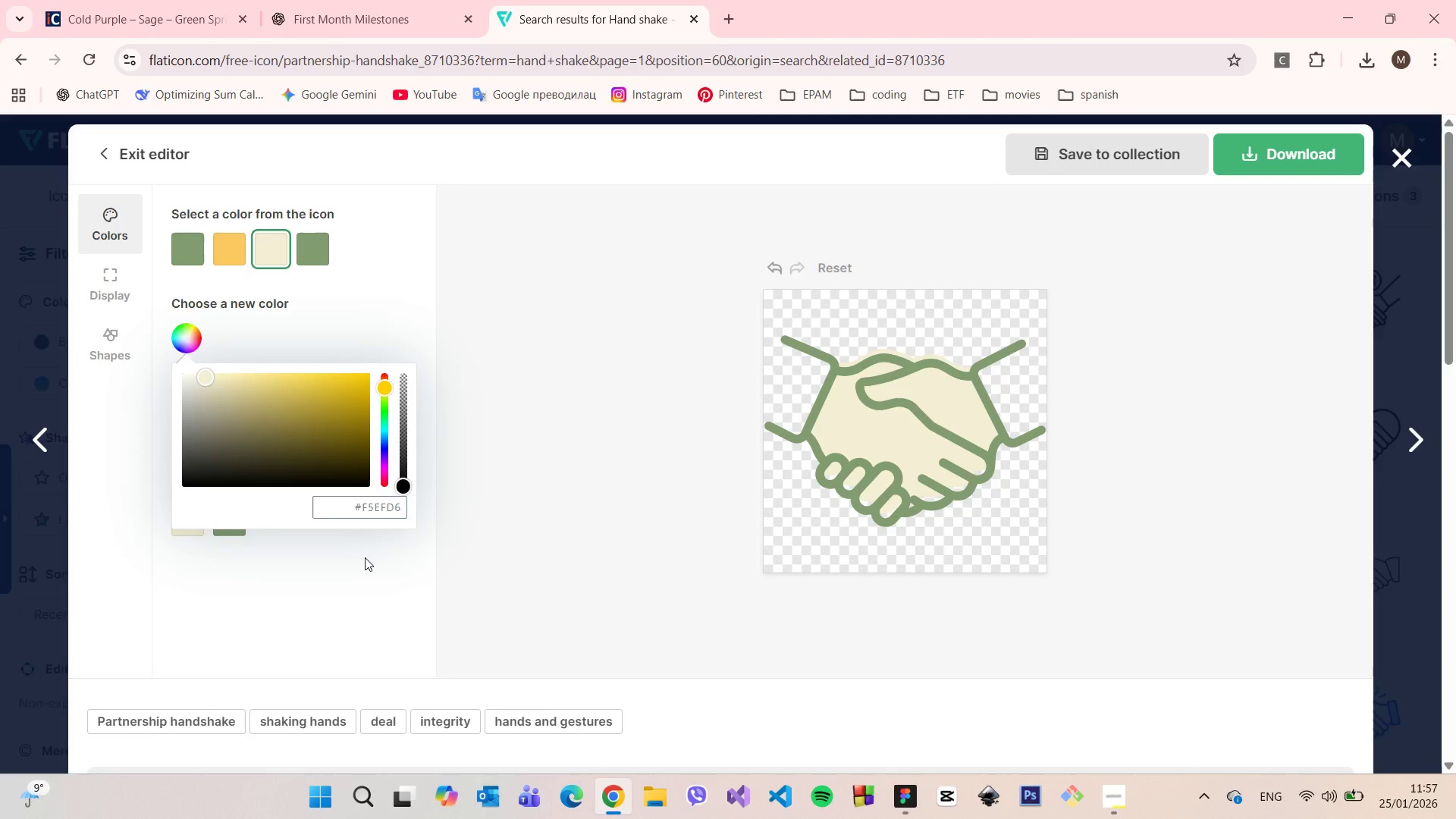 
left_click([365, 557])
 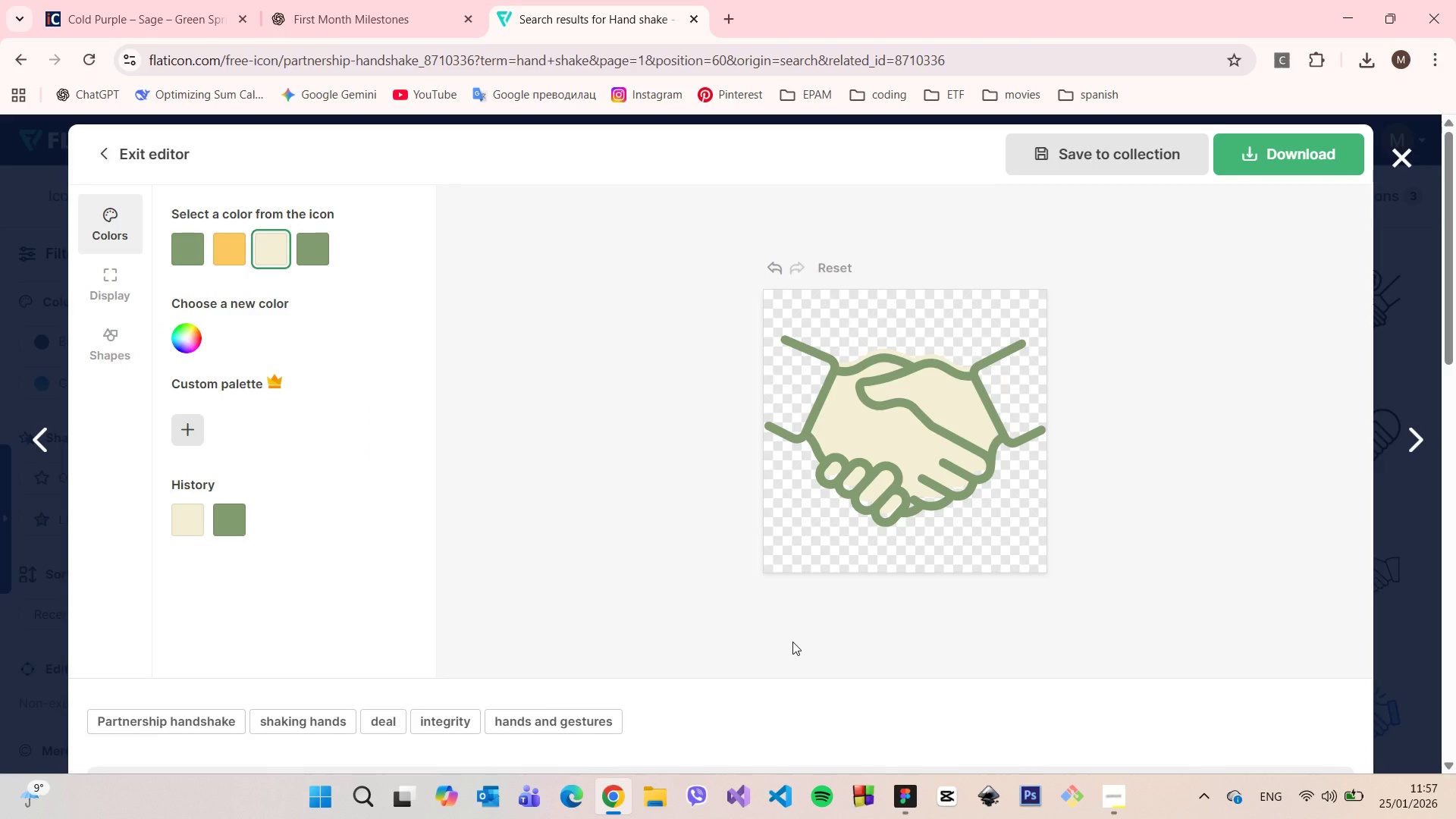 
wait(5.64)
 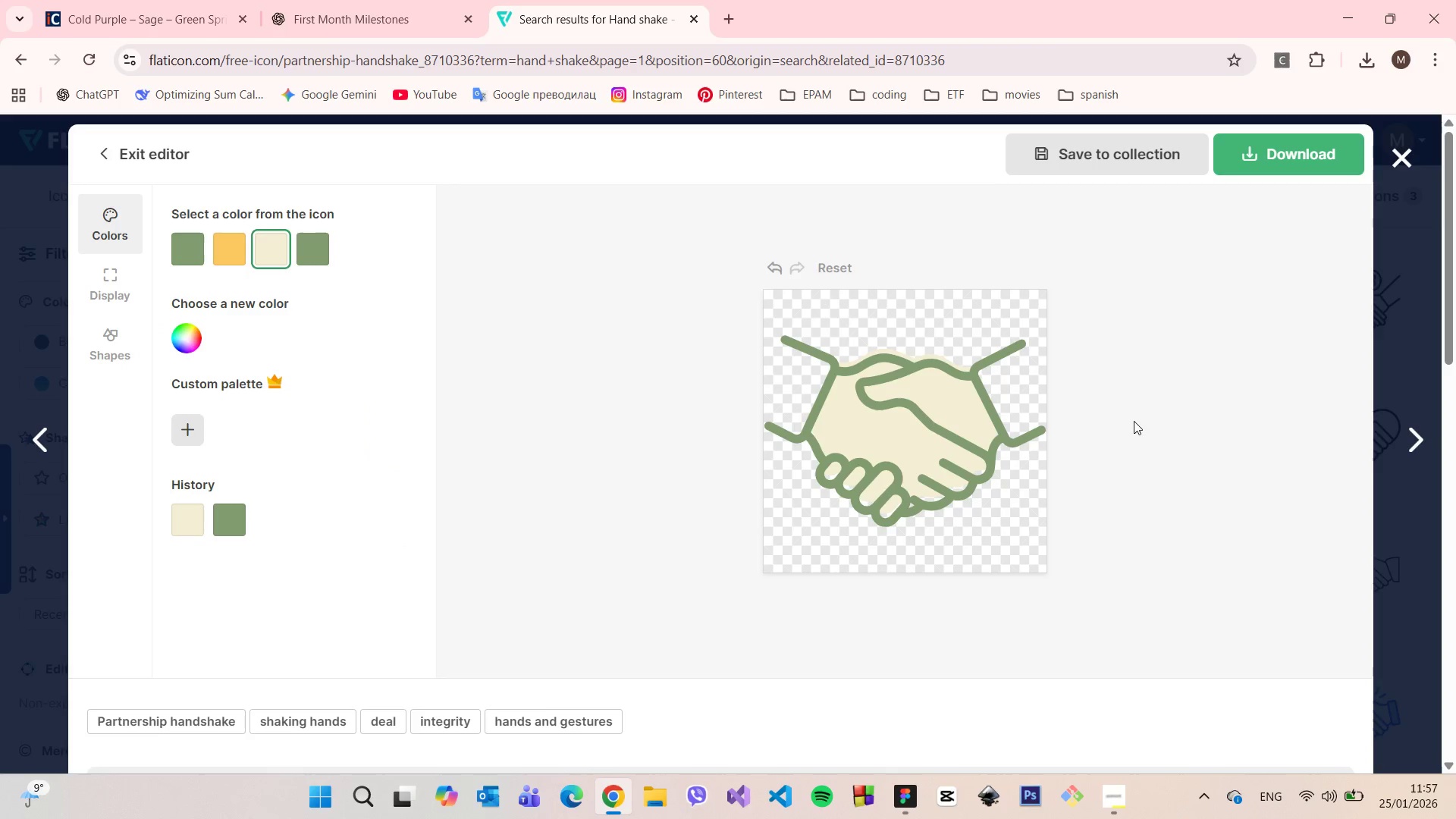 
left_click([1269, 136])
 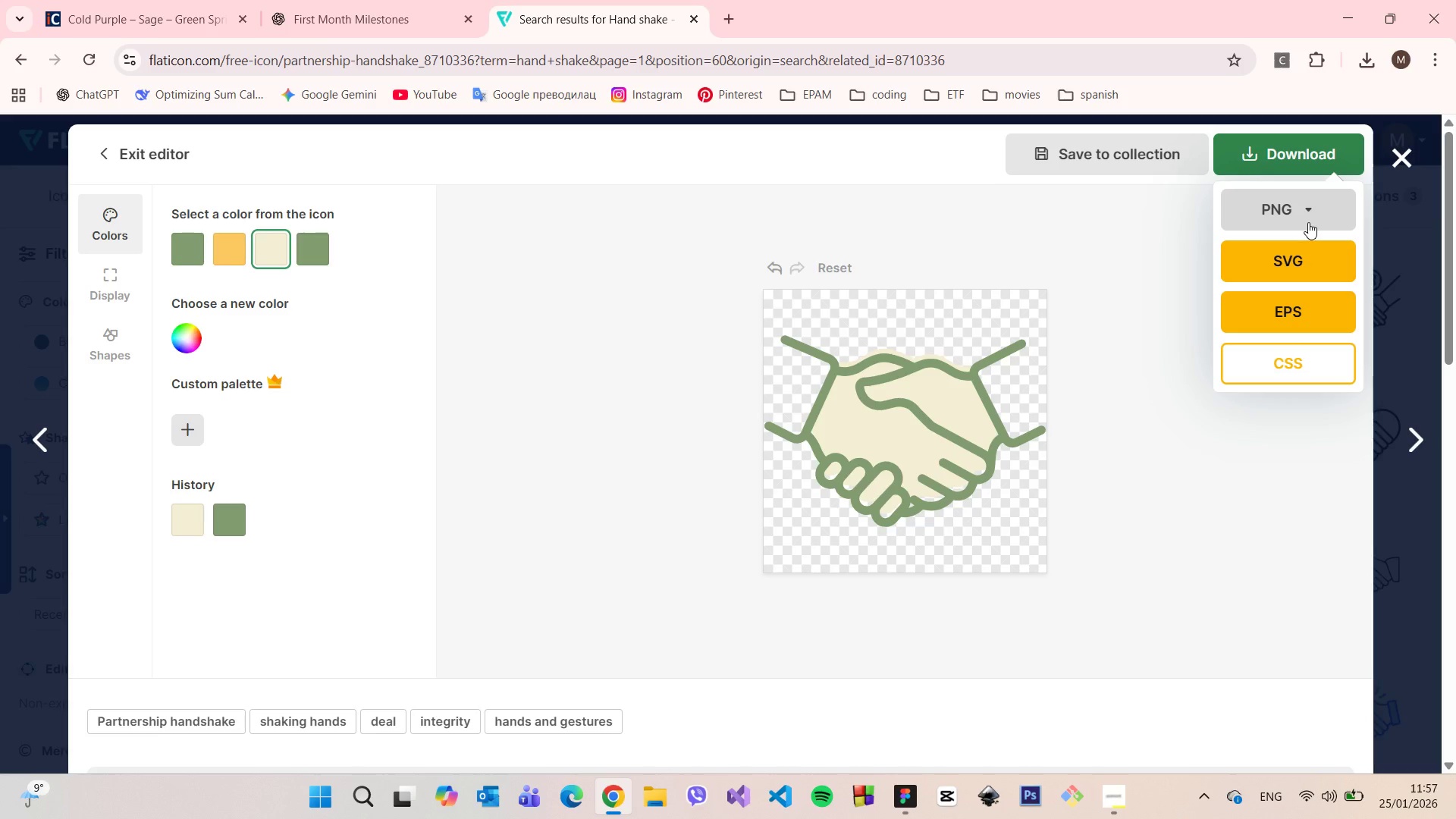 
left_click([1308, 222])
 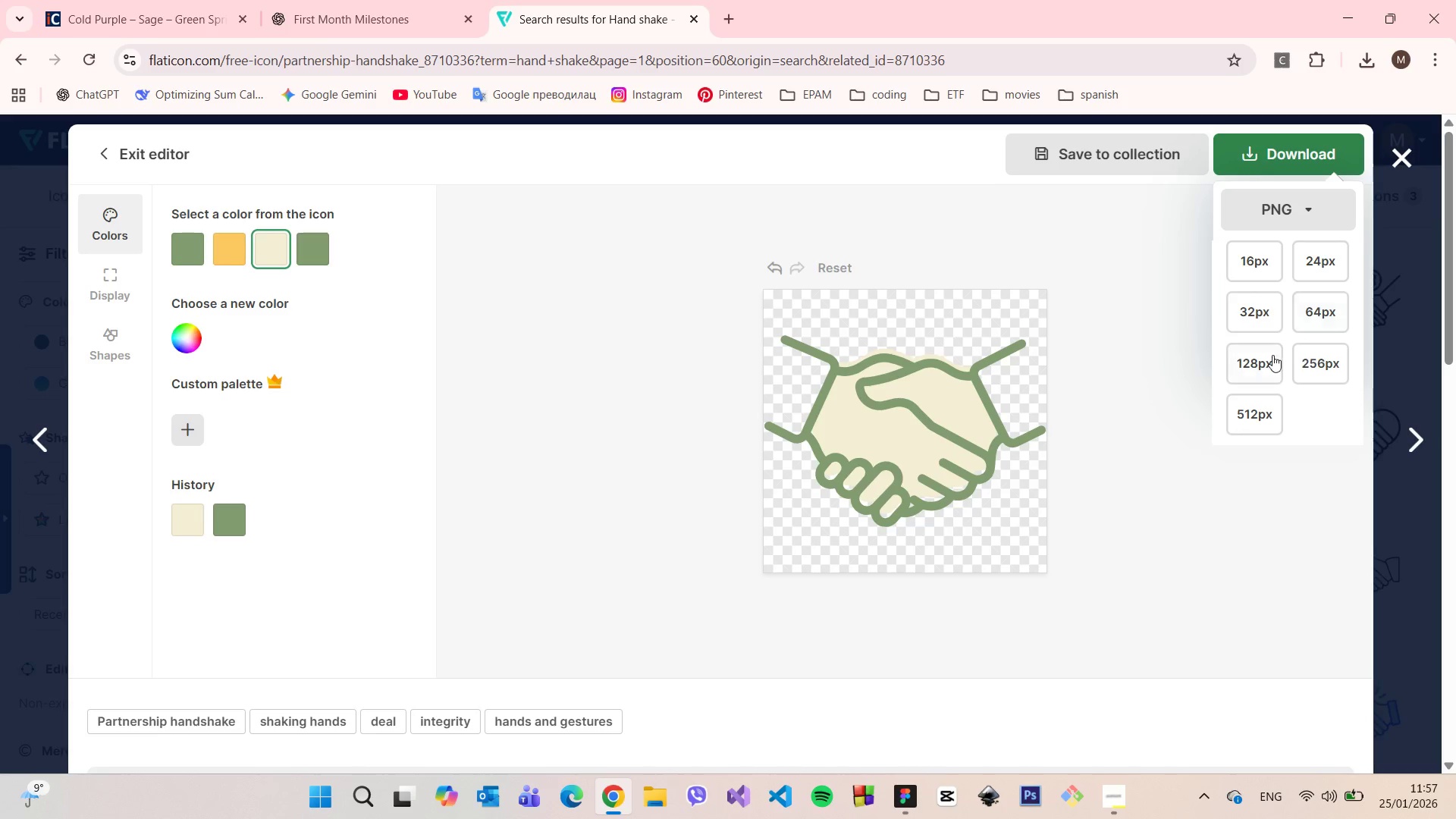 
left_click([1269, 355])
 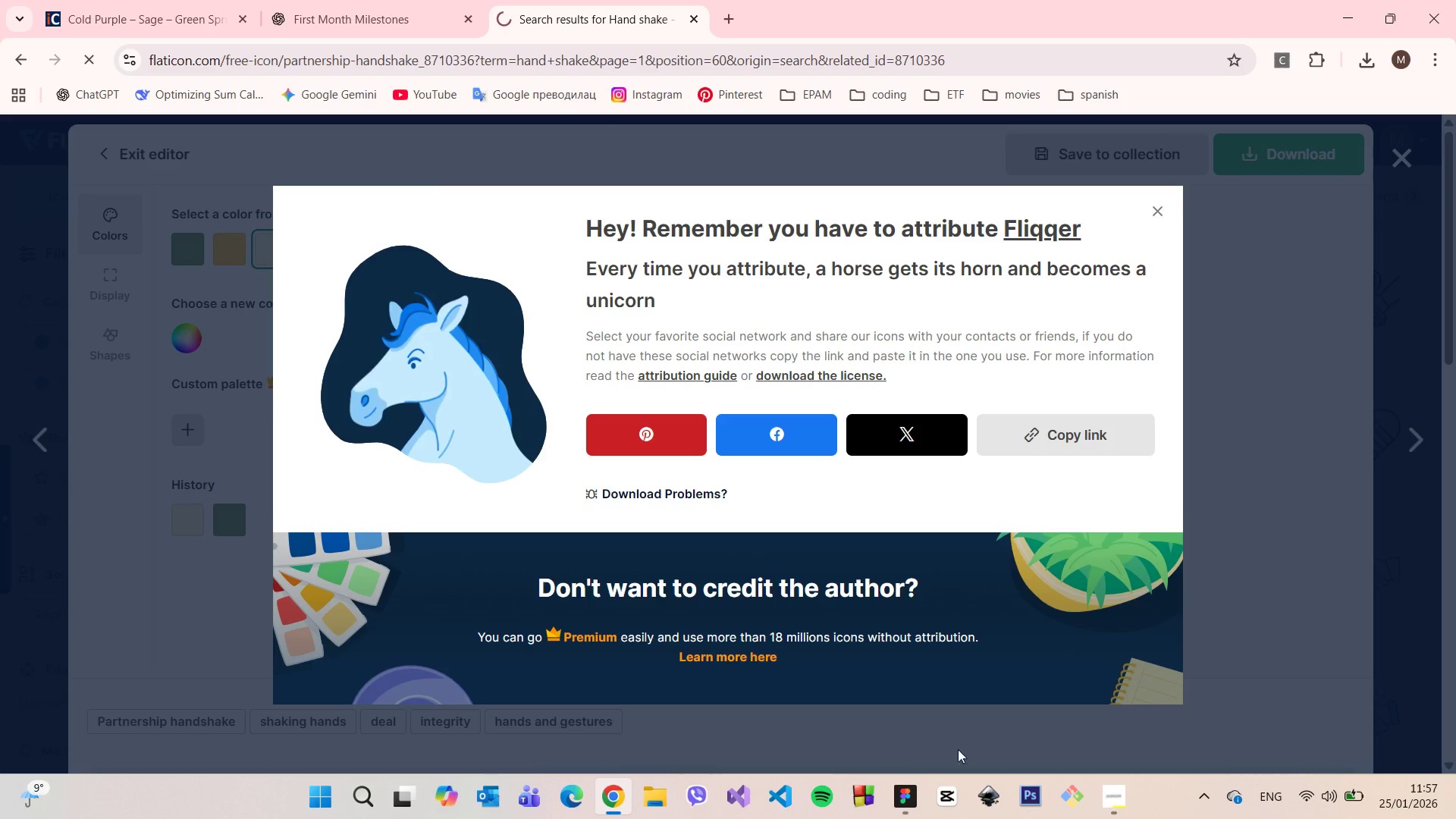 
left_click([911, 788])
 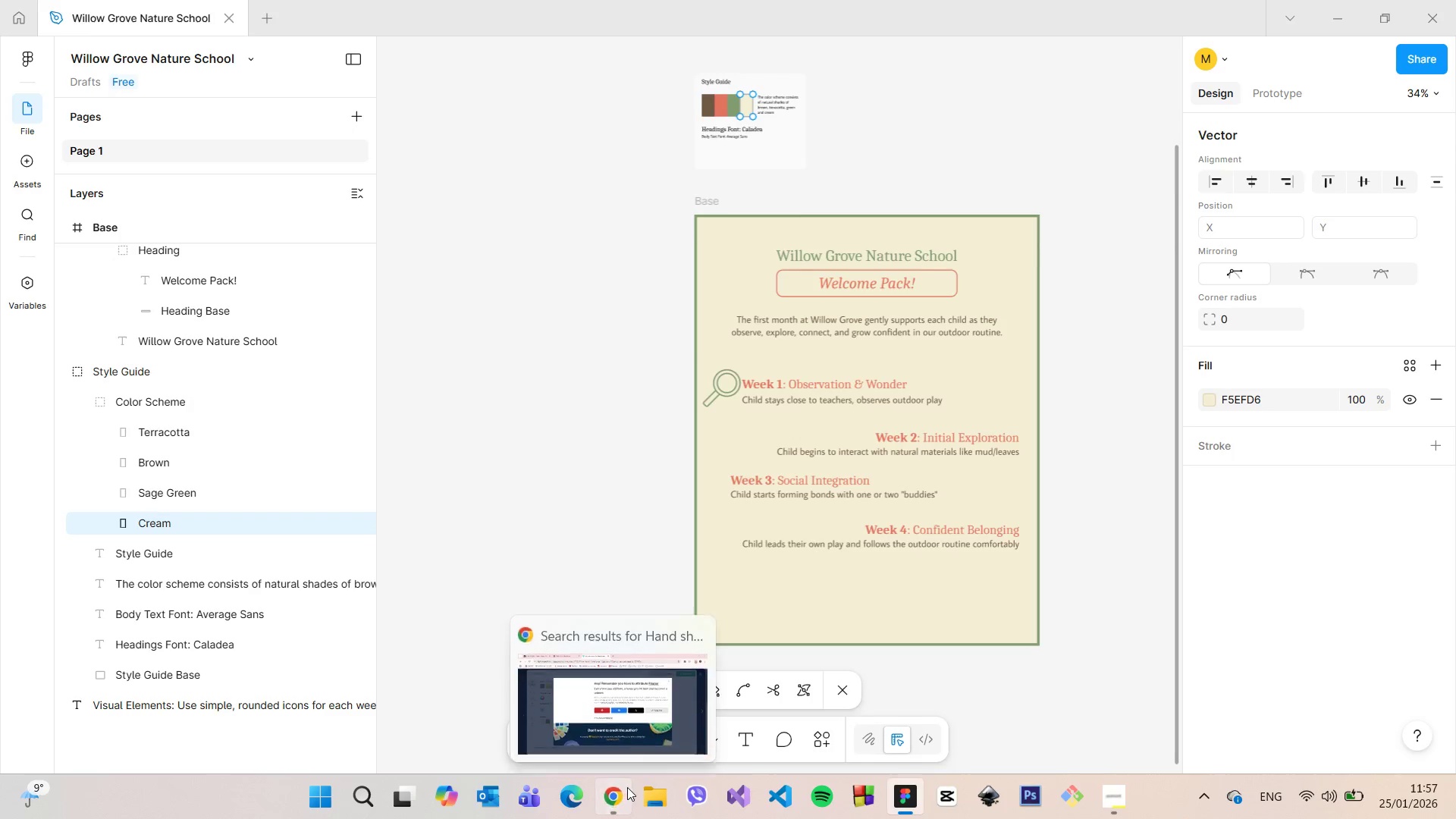 
left_click_drag(start_coordinate=[1238, 592], to_coordinate=[1241, 590])
 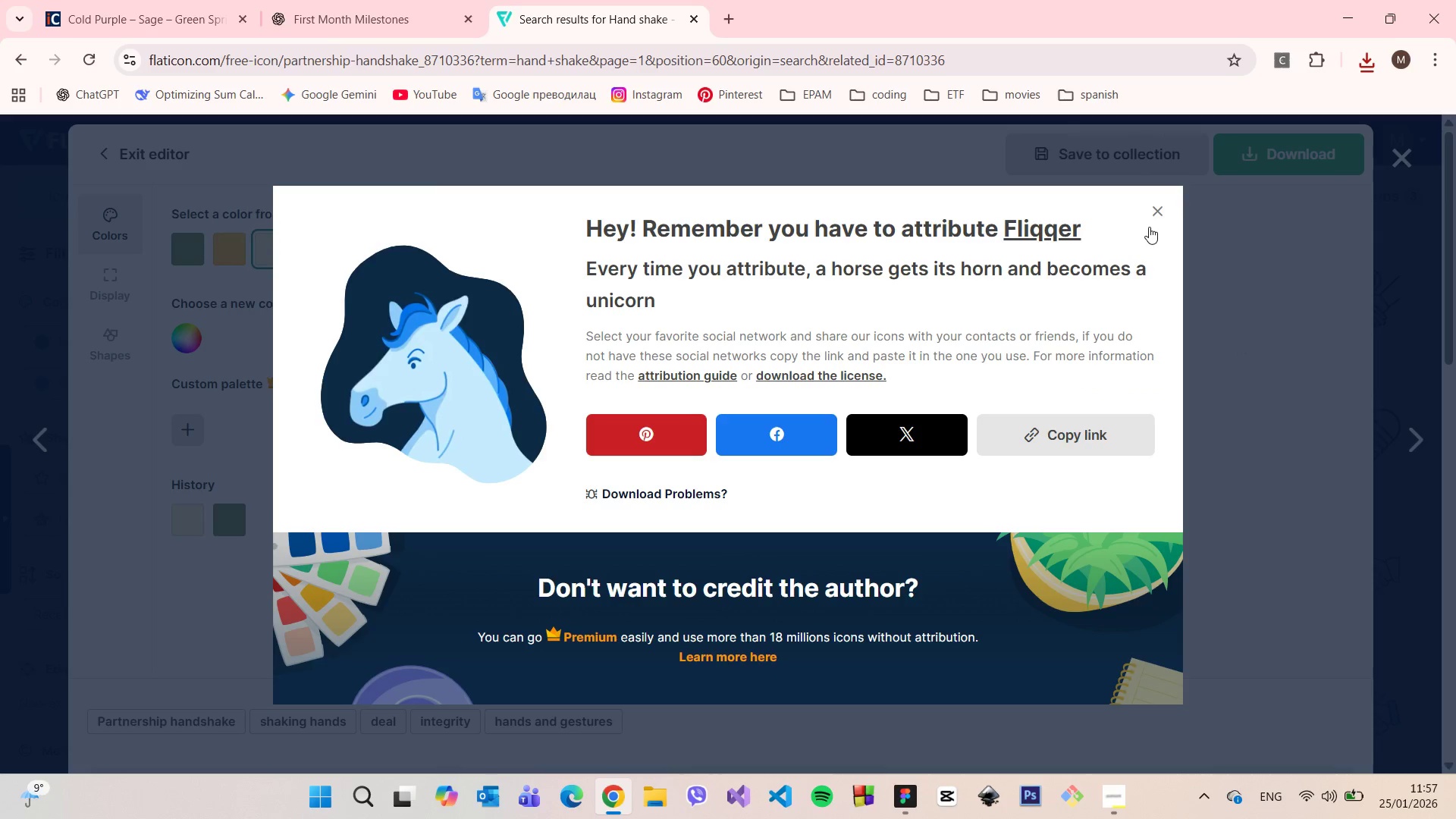 
left_click([1149, 226])
 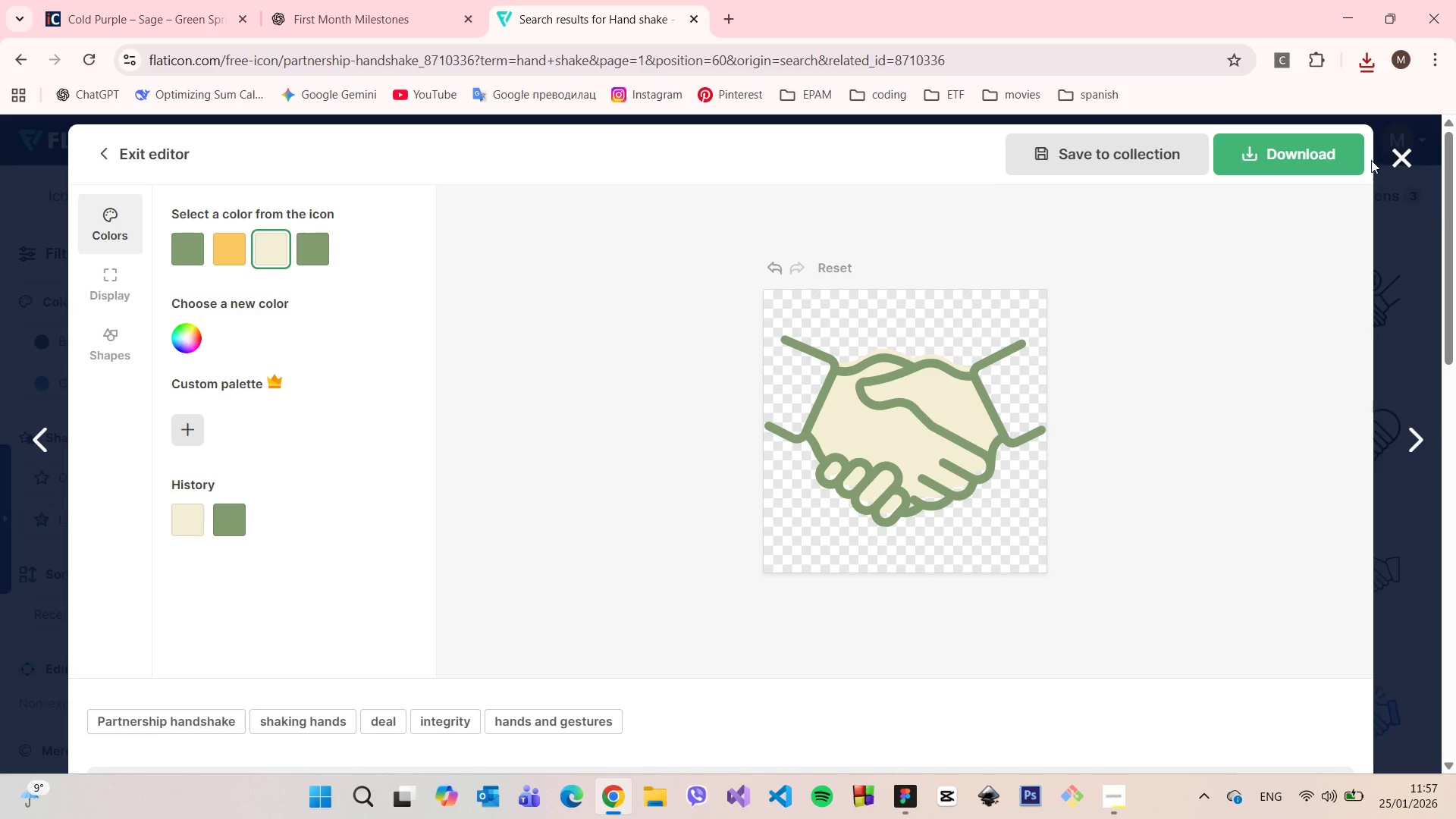 
left_click([1406, 163])
 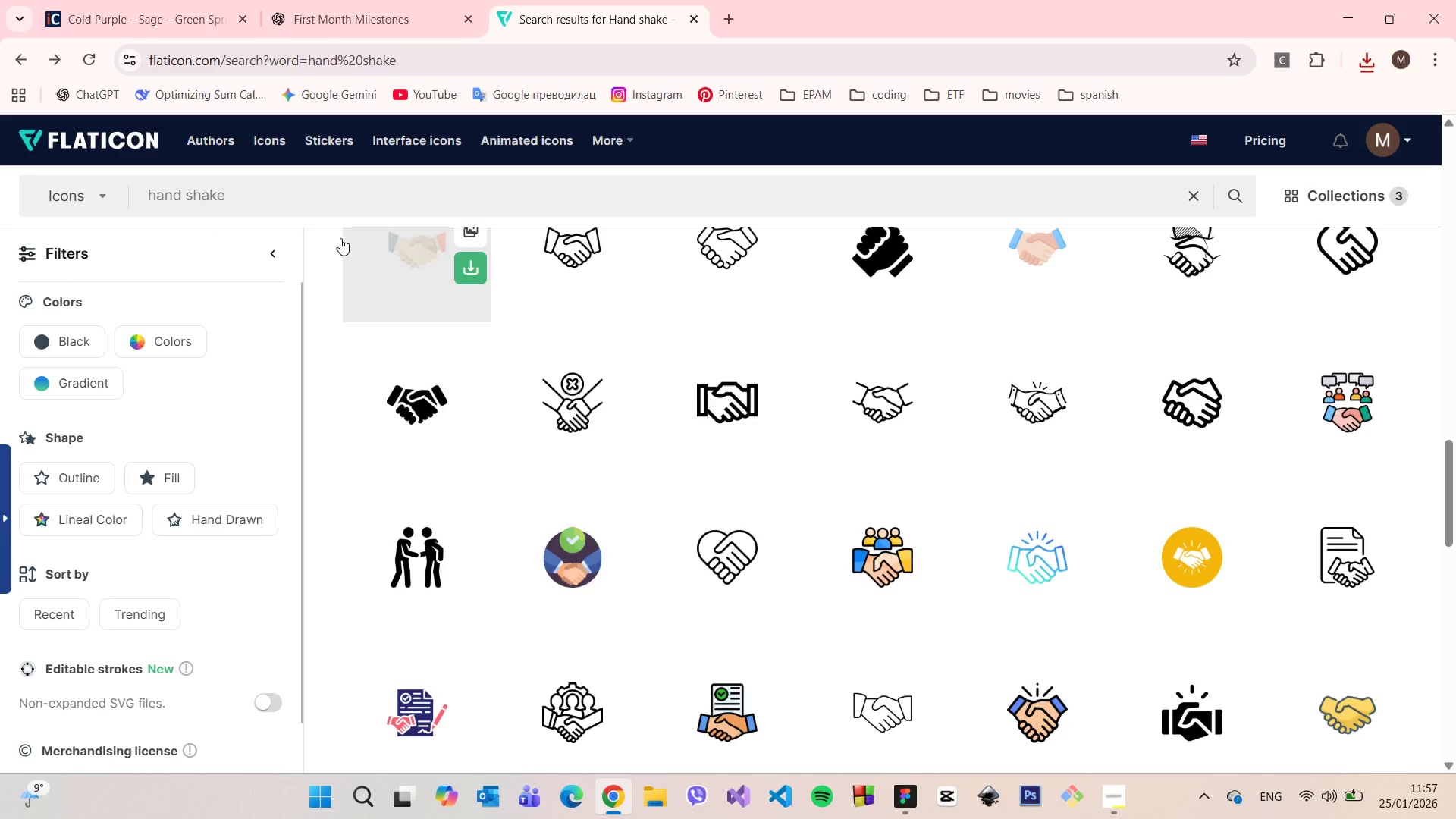 
left_click_drag(start_coordinate=[287, 205], to_coordinate=[271, 200])
 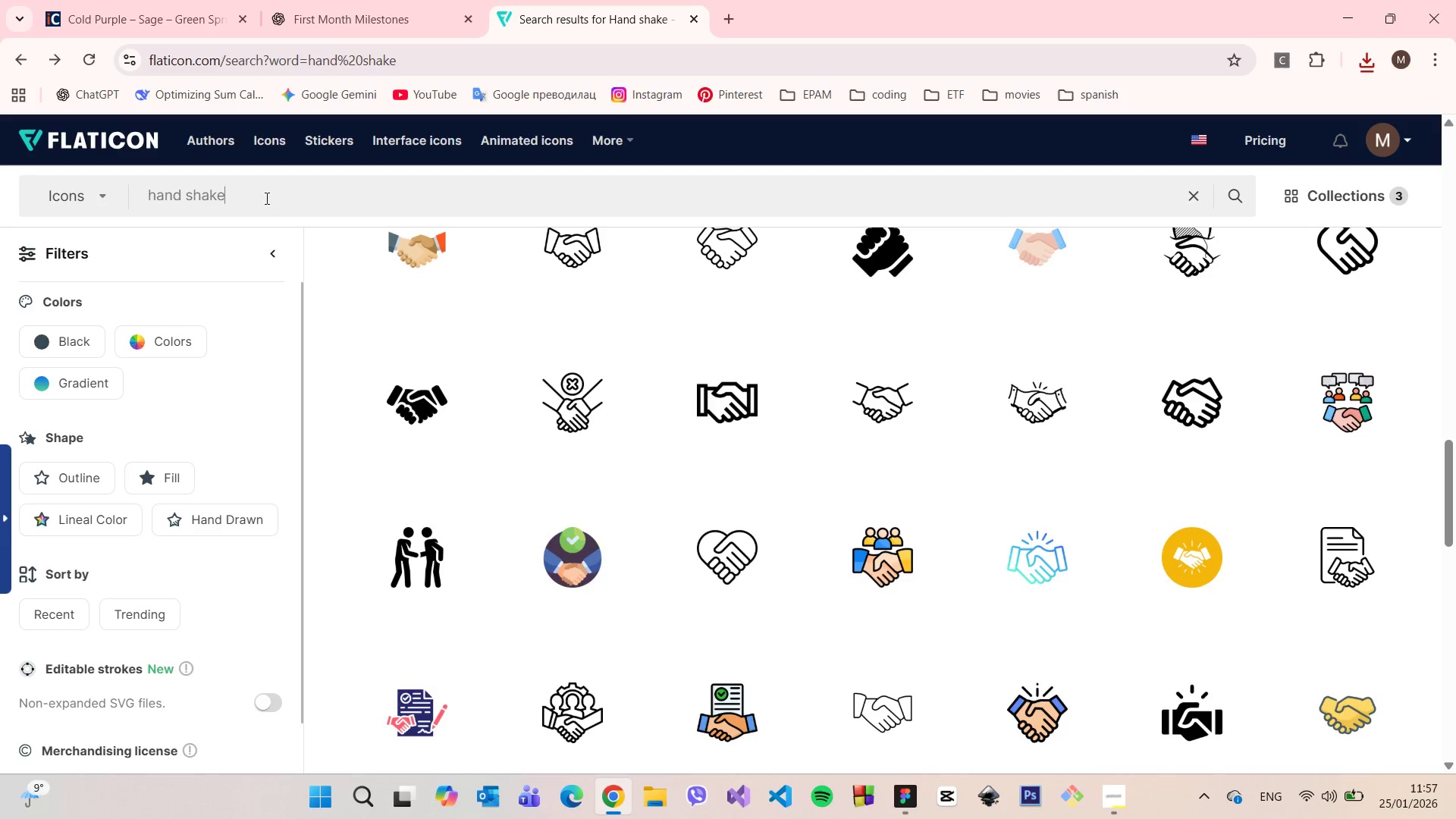 
left_click_drag(start_coordinate=[269, 199], to_coordinate=[265, 198])
 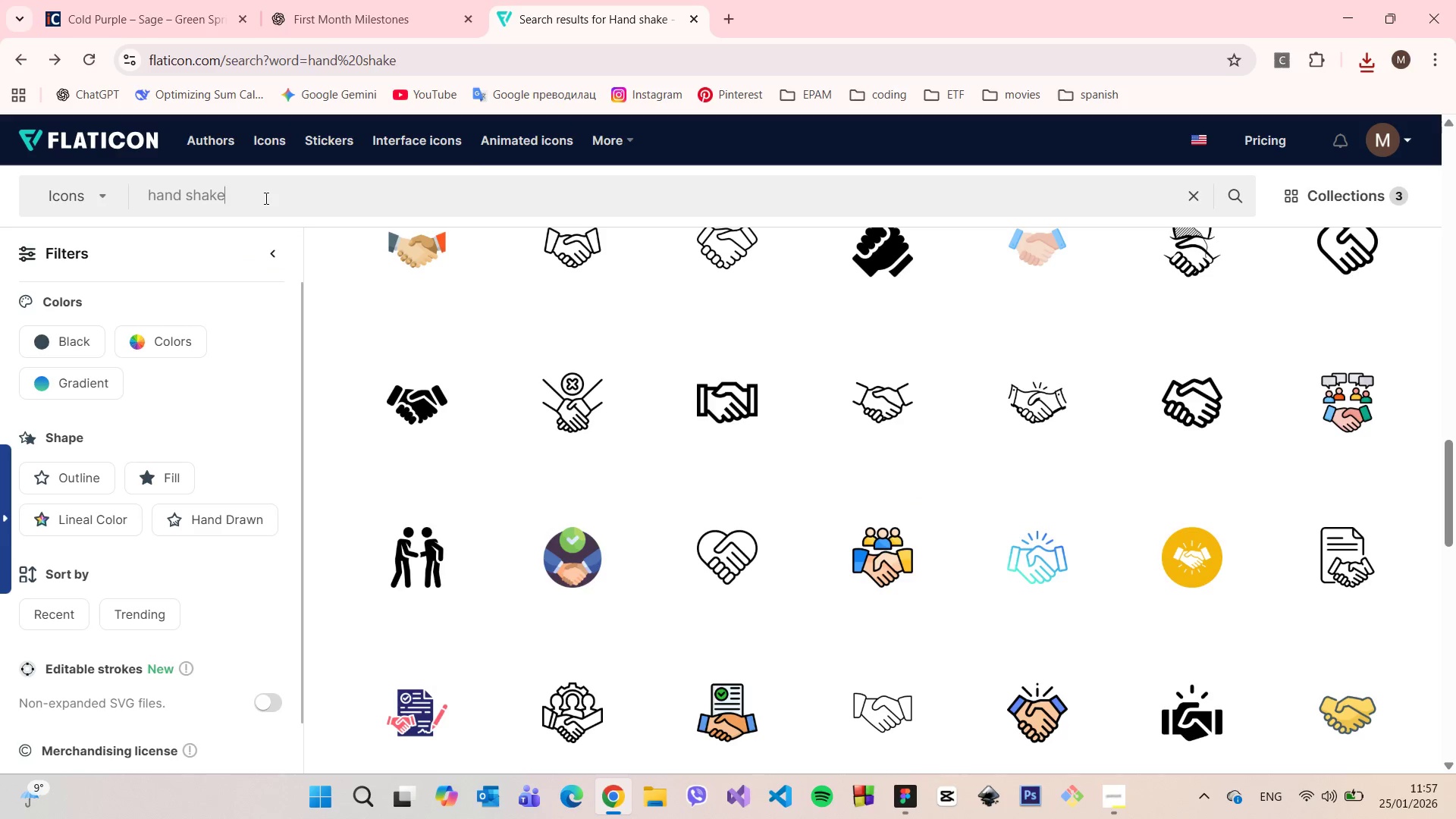 
triple_click([265, 198])
 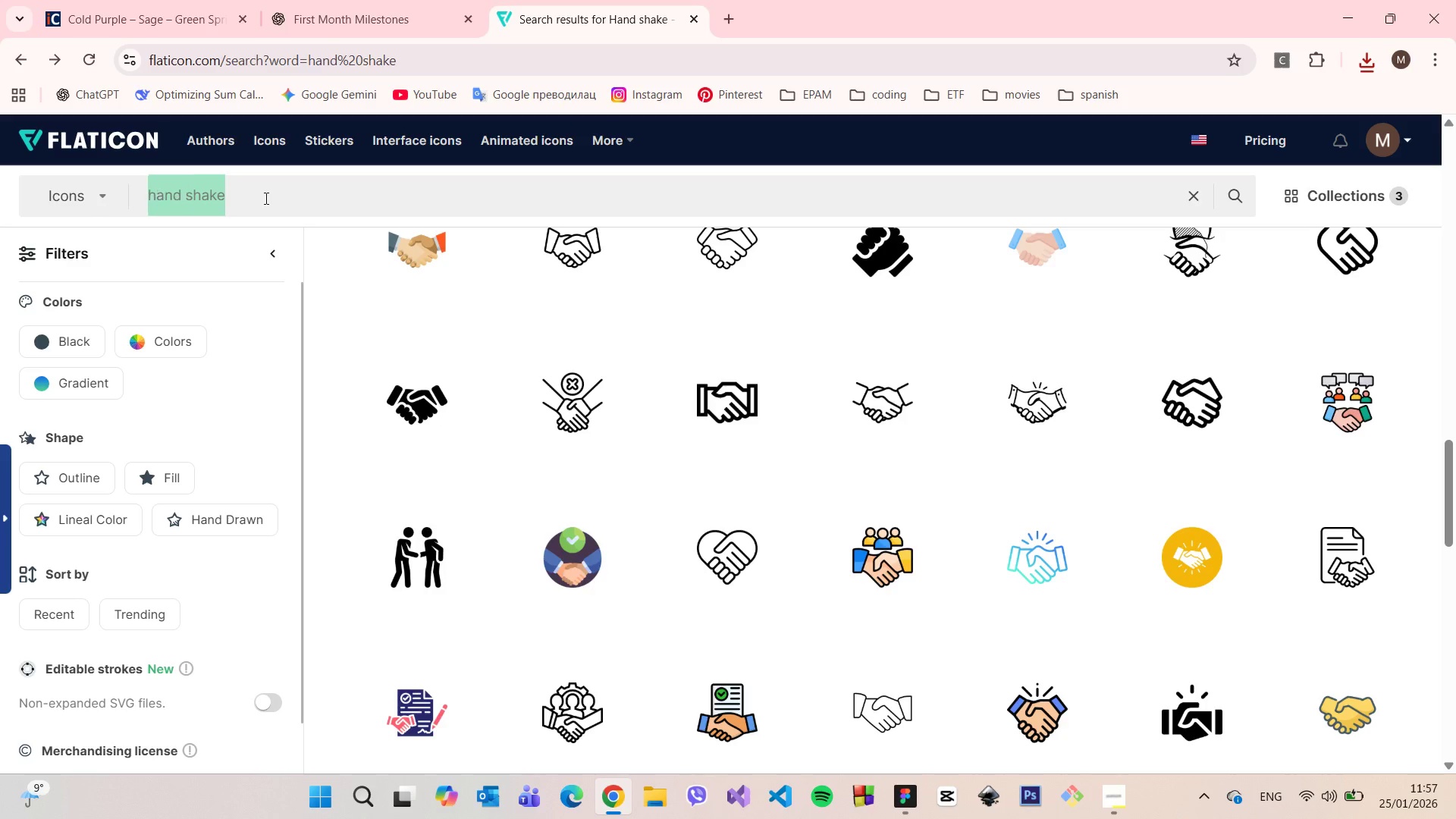 
triple_click([265, 198])
 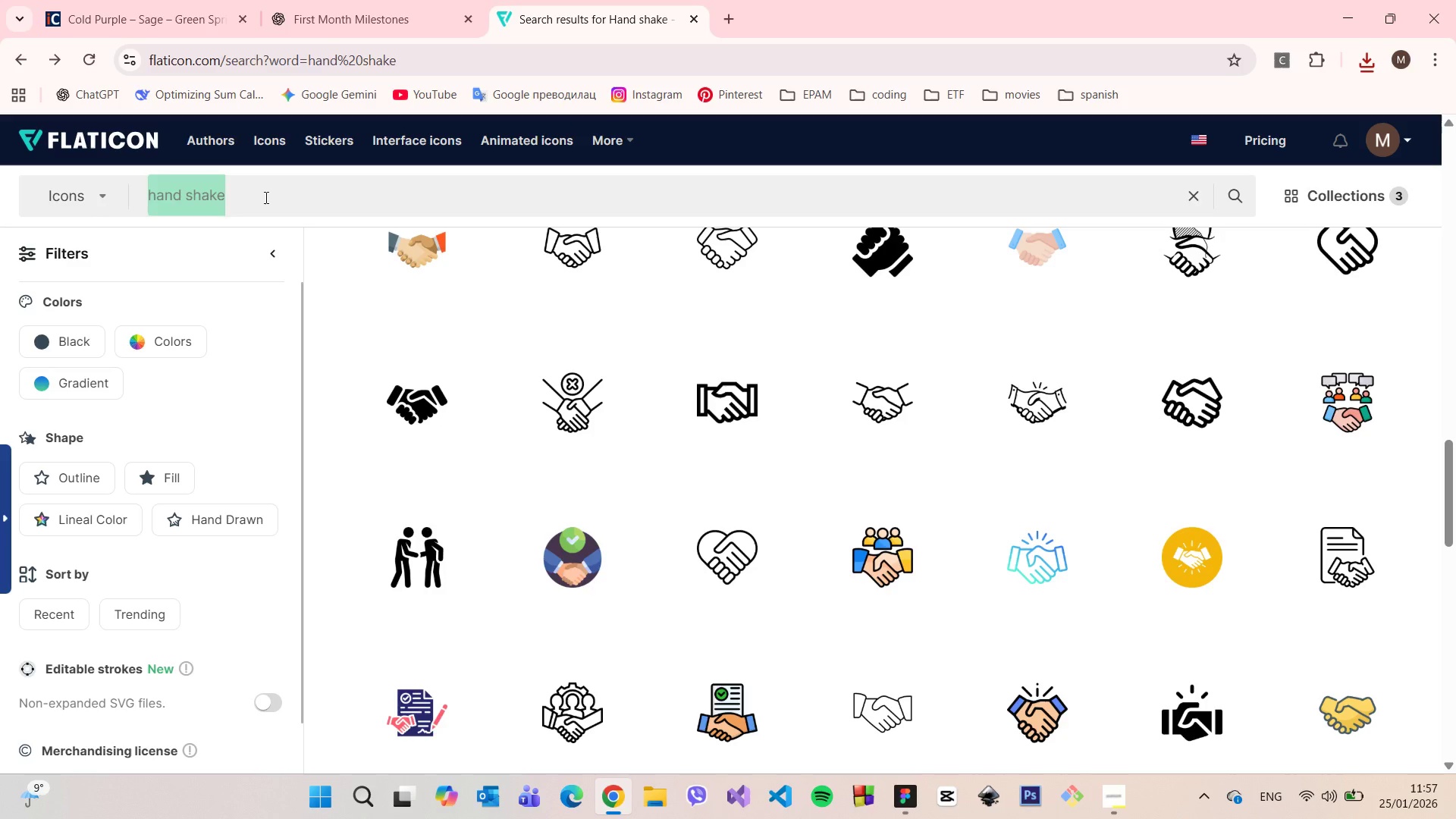 
type(confidence)
 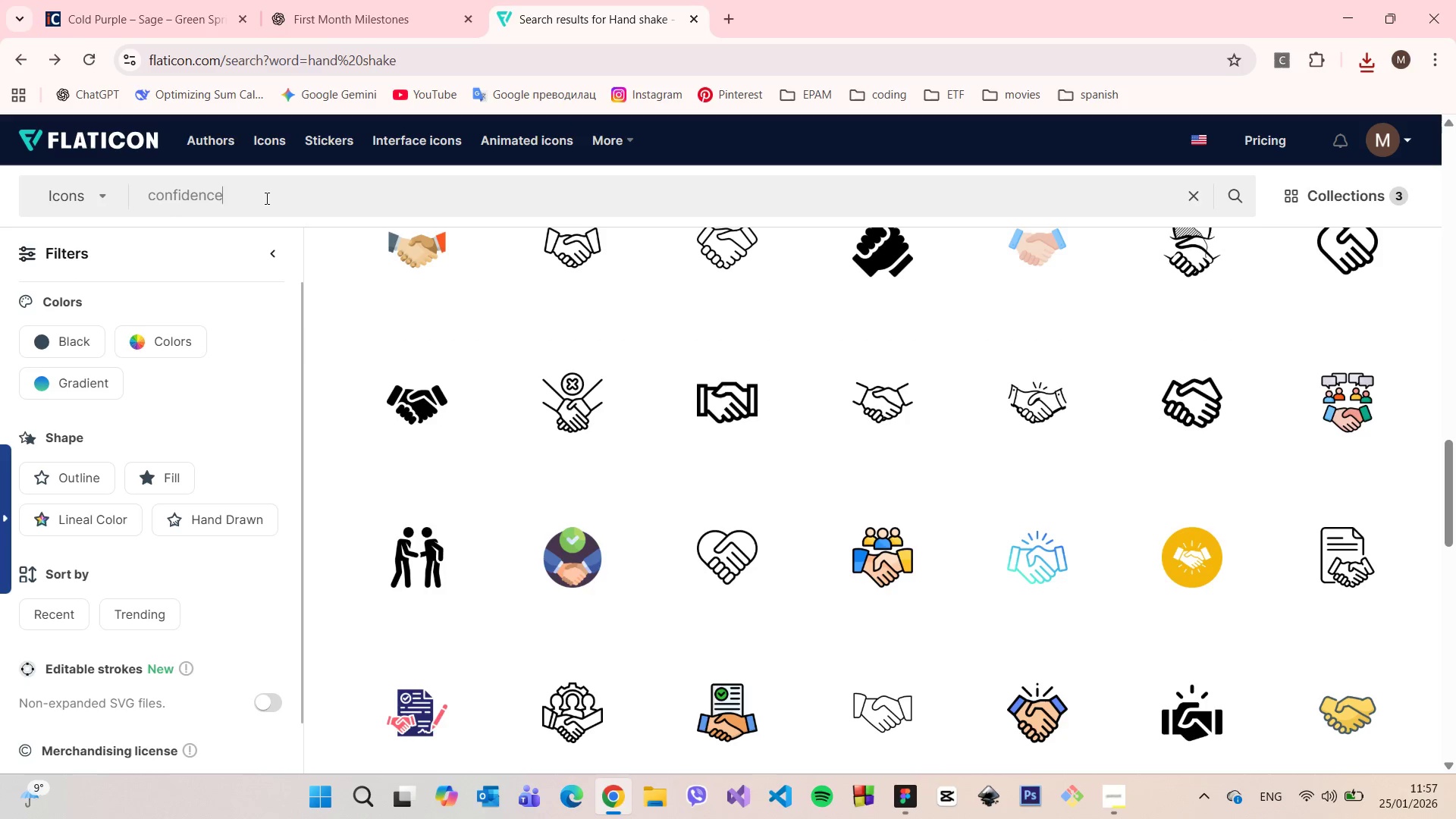 
key(Enter)
 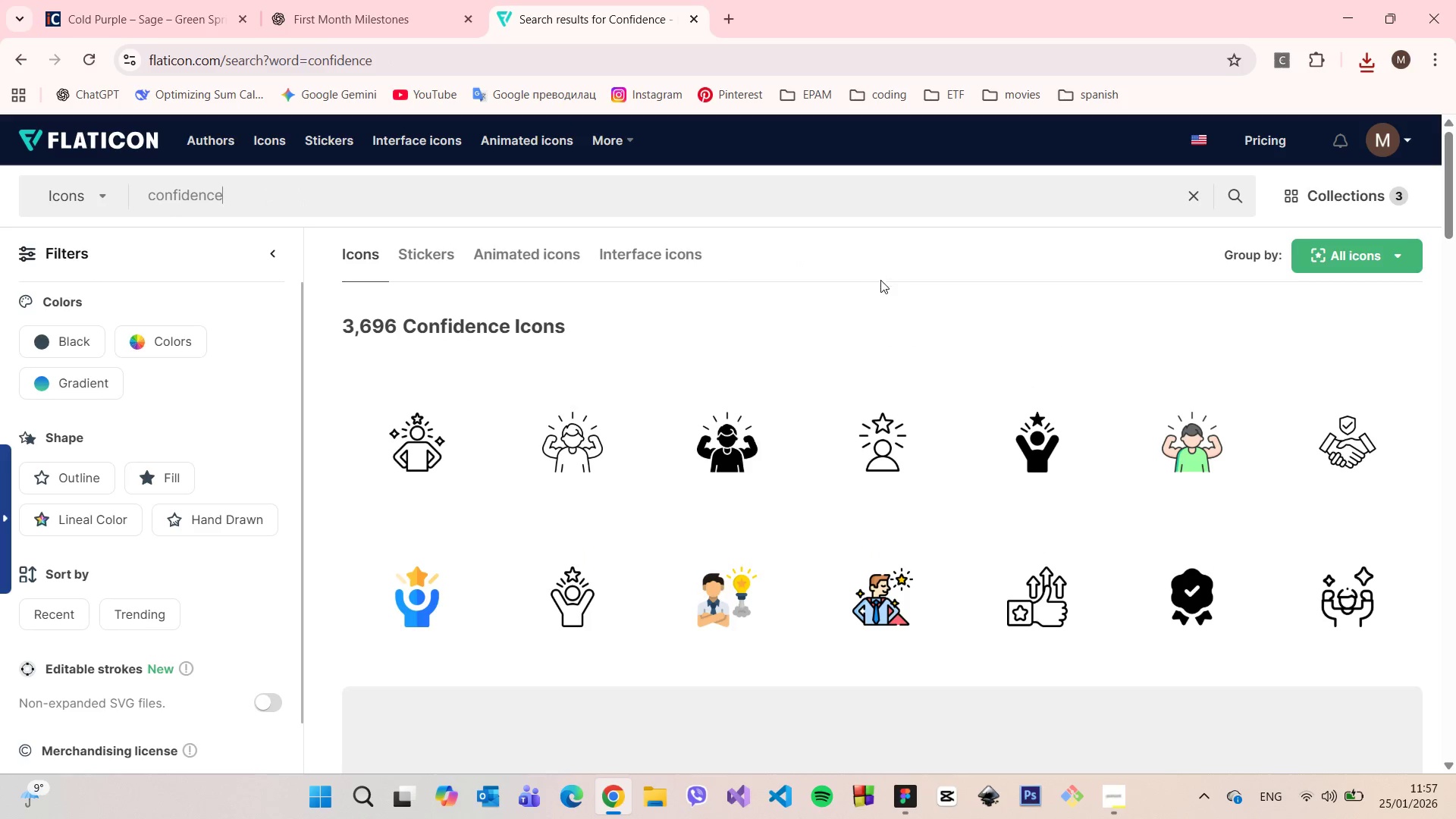 
wait(10.45)
 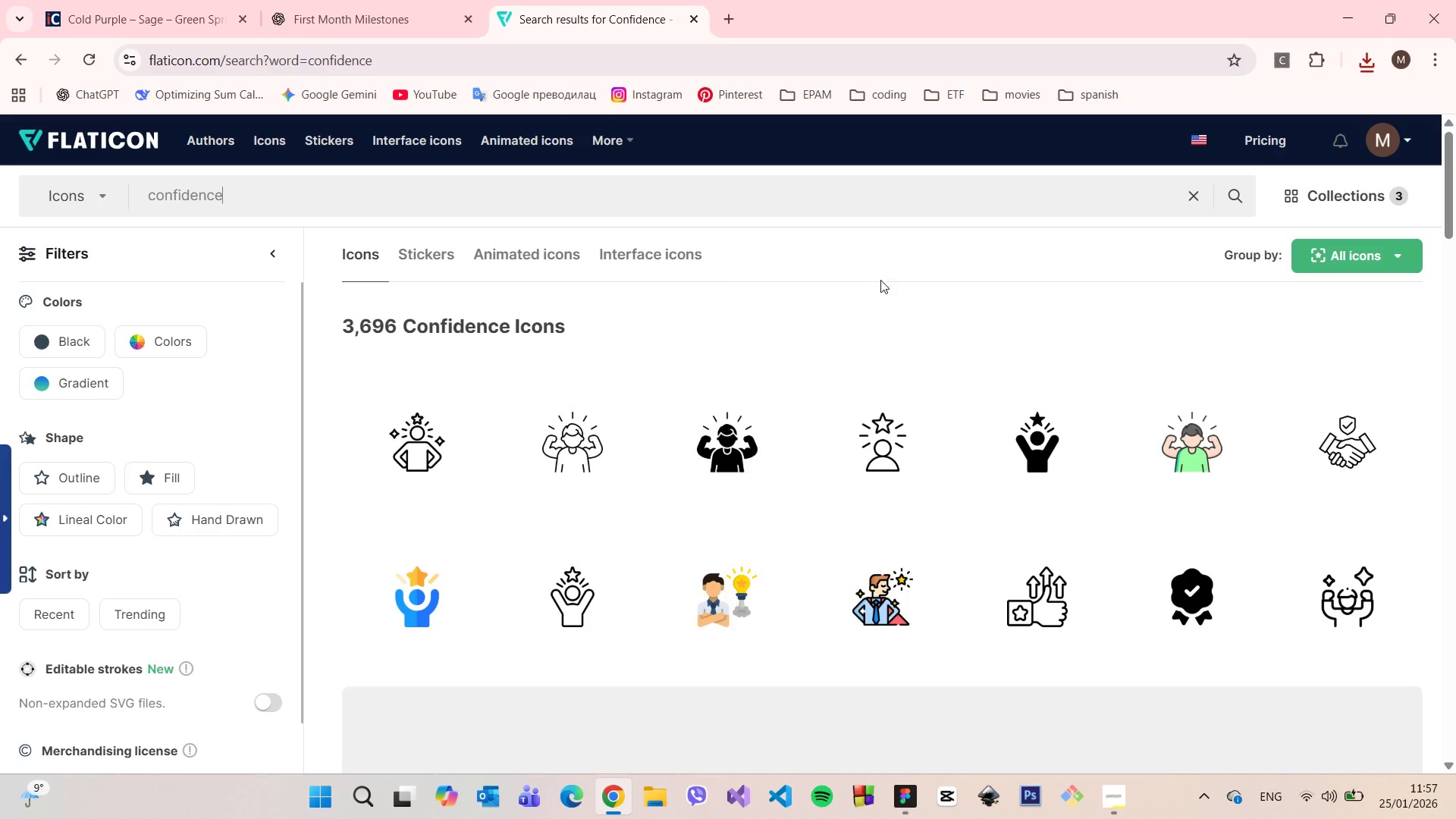 
scroll: coordinate [941, 249], scroll_direction: down, amount: 11.0
 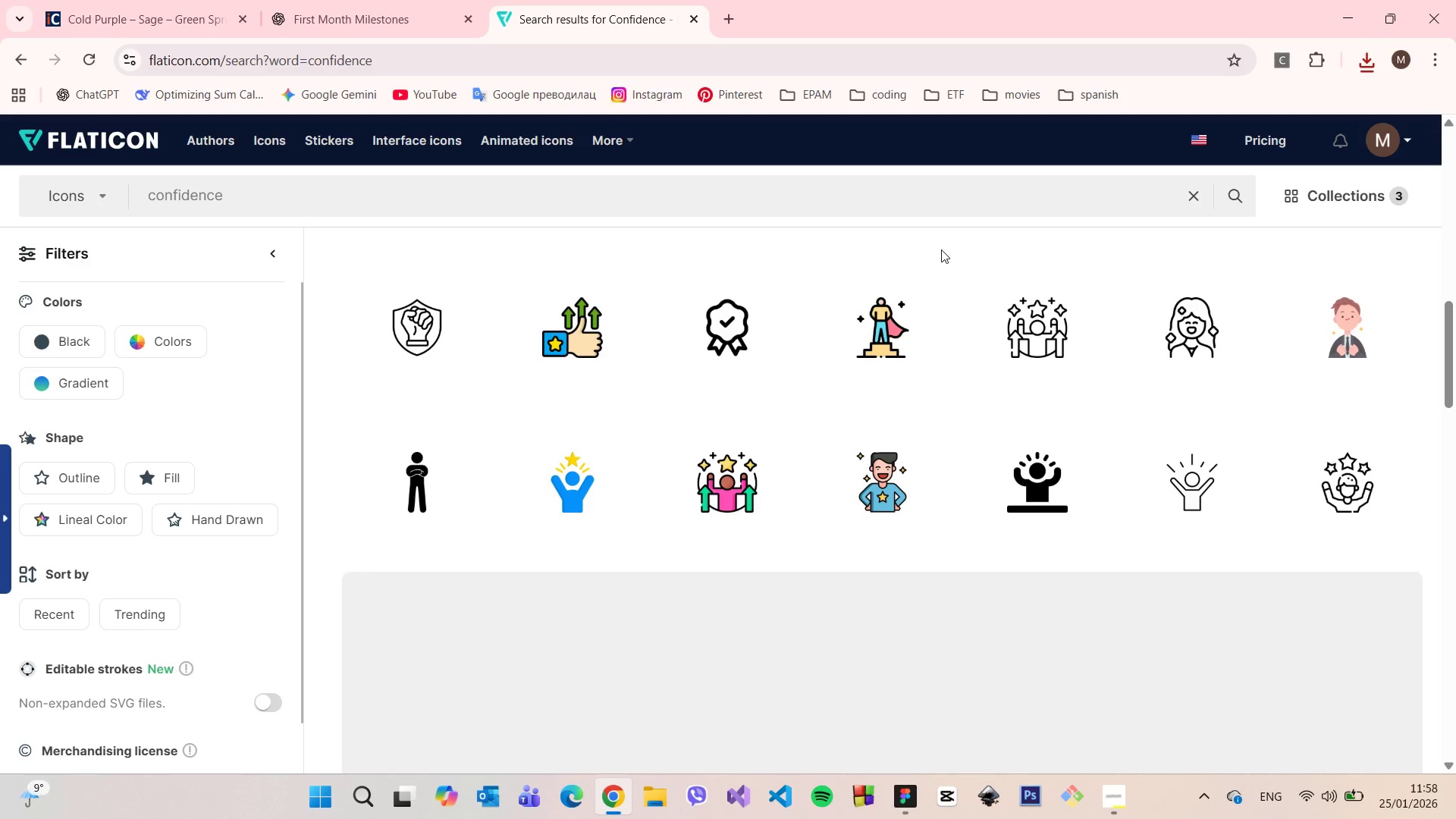 
scroll: coordinate [925, 234], scroll_direction: down, amount: 7.0
 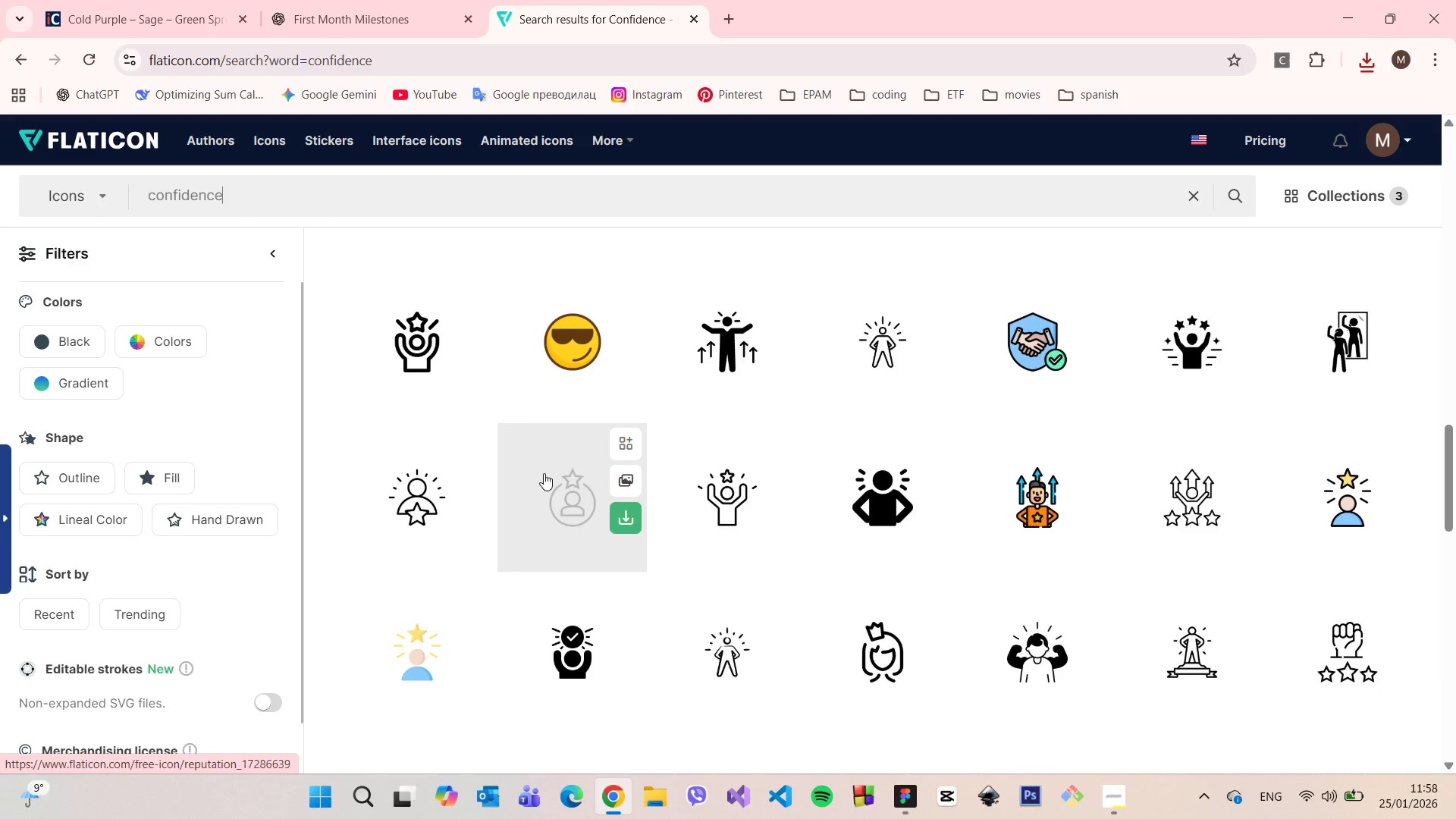 
wait(5.03)
 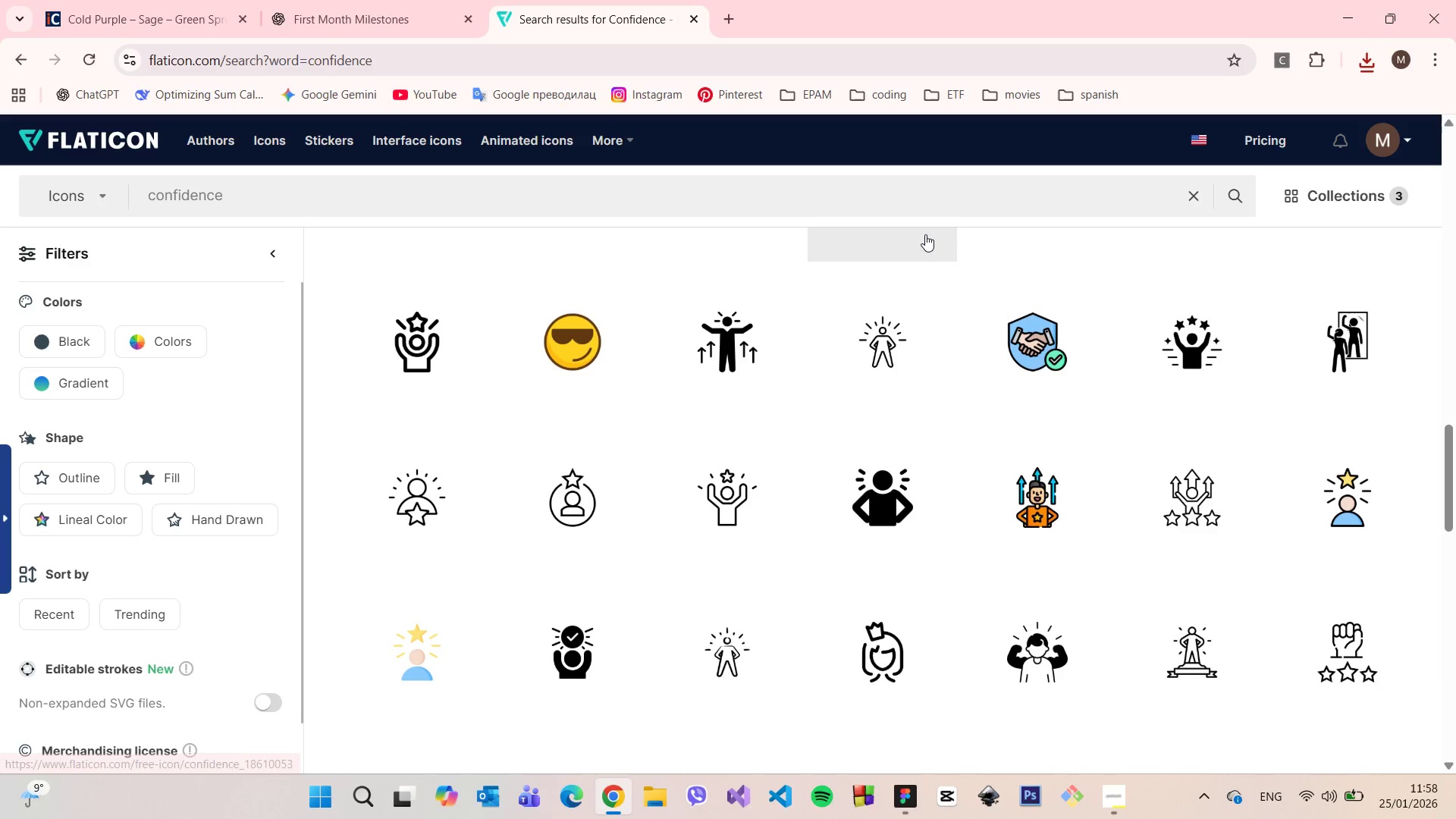 
left_click([544, 472])
 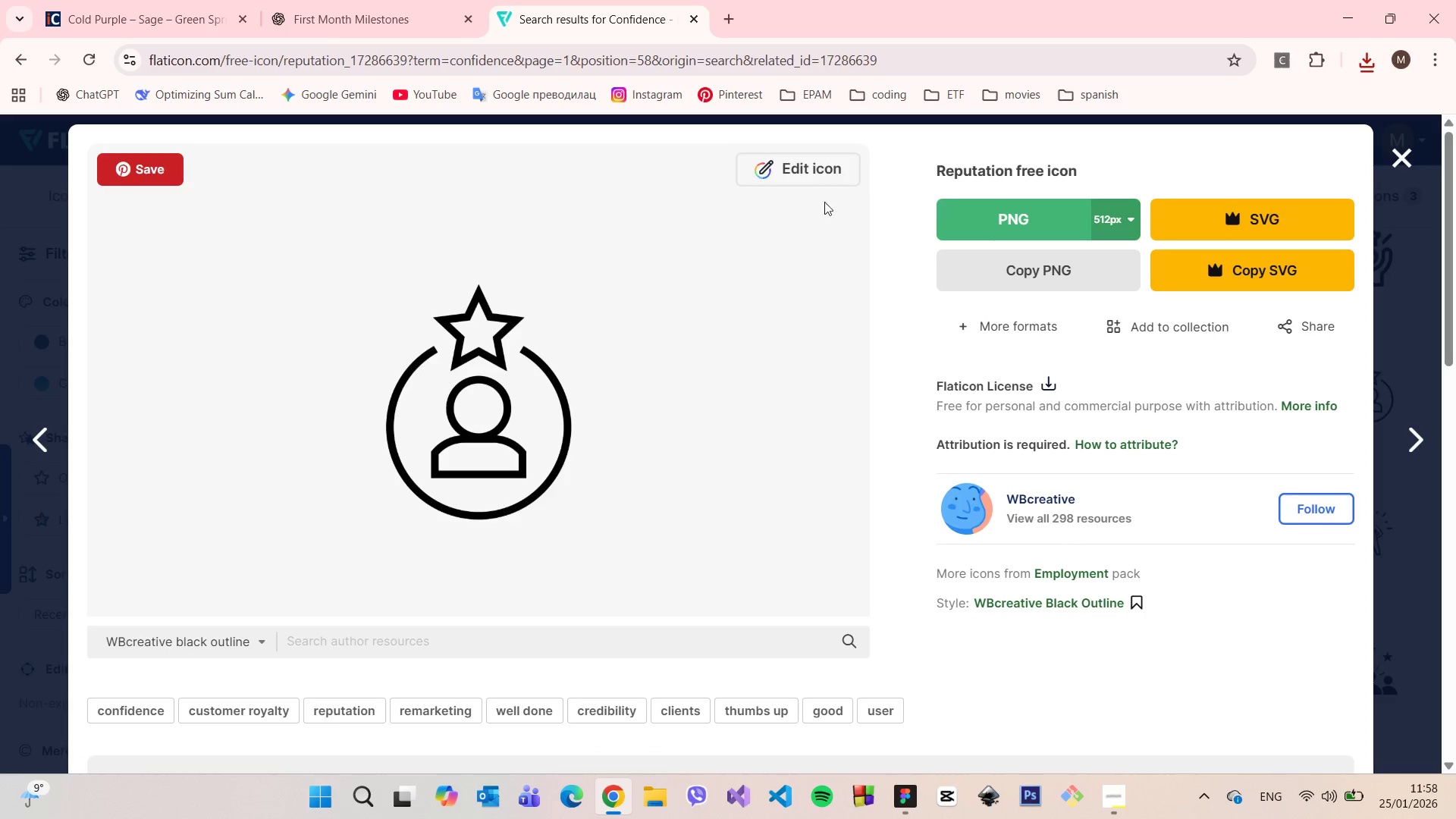 
left_click([818, 174])
 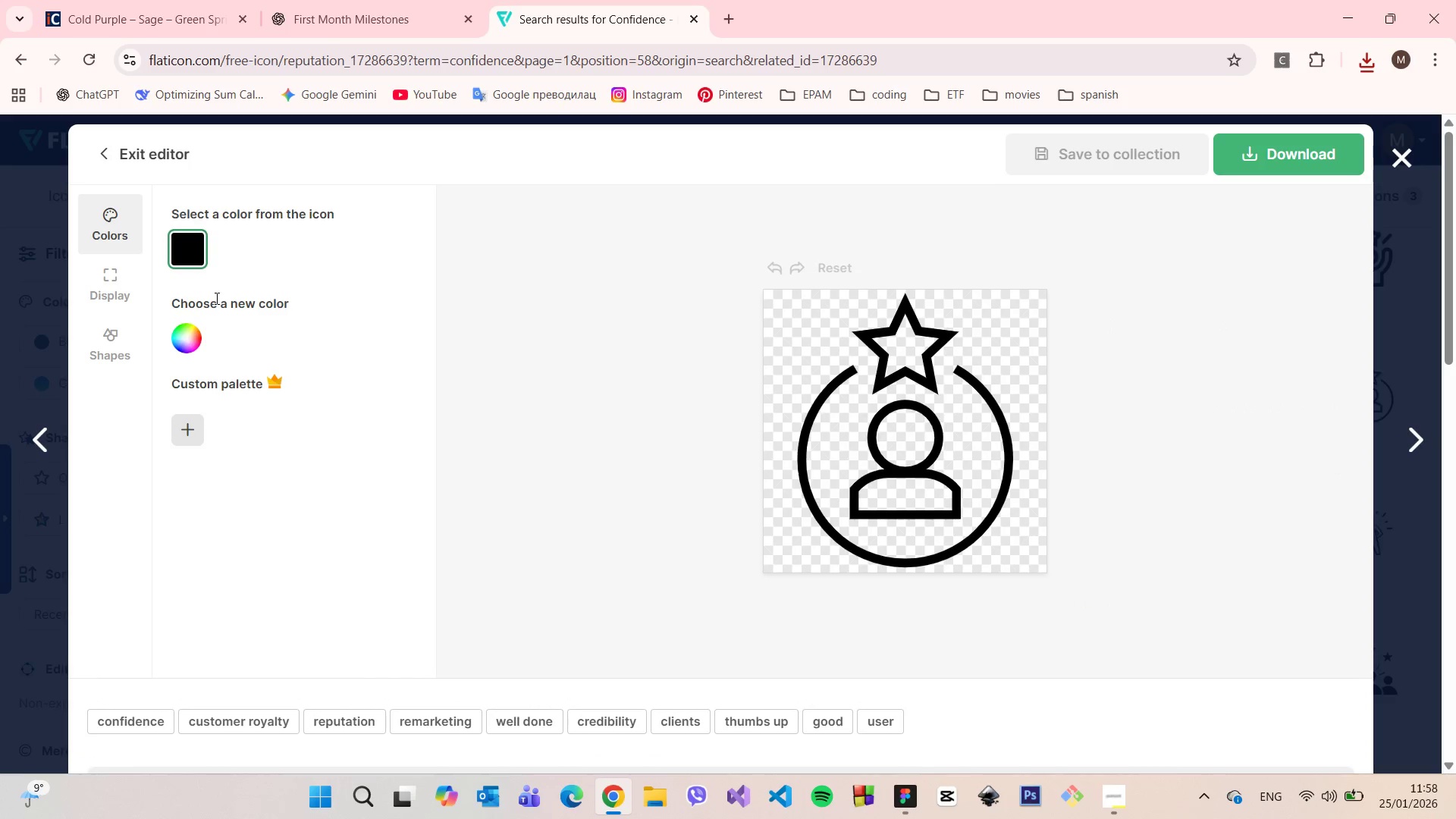 
left_click([185, 344])
 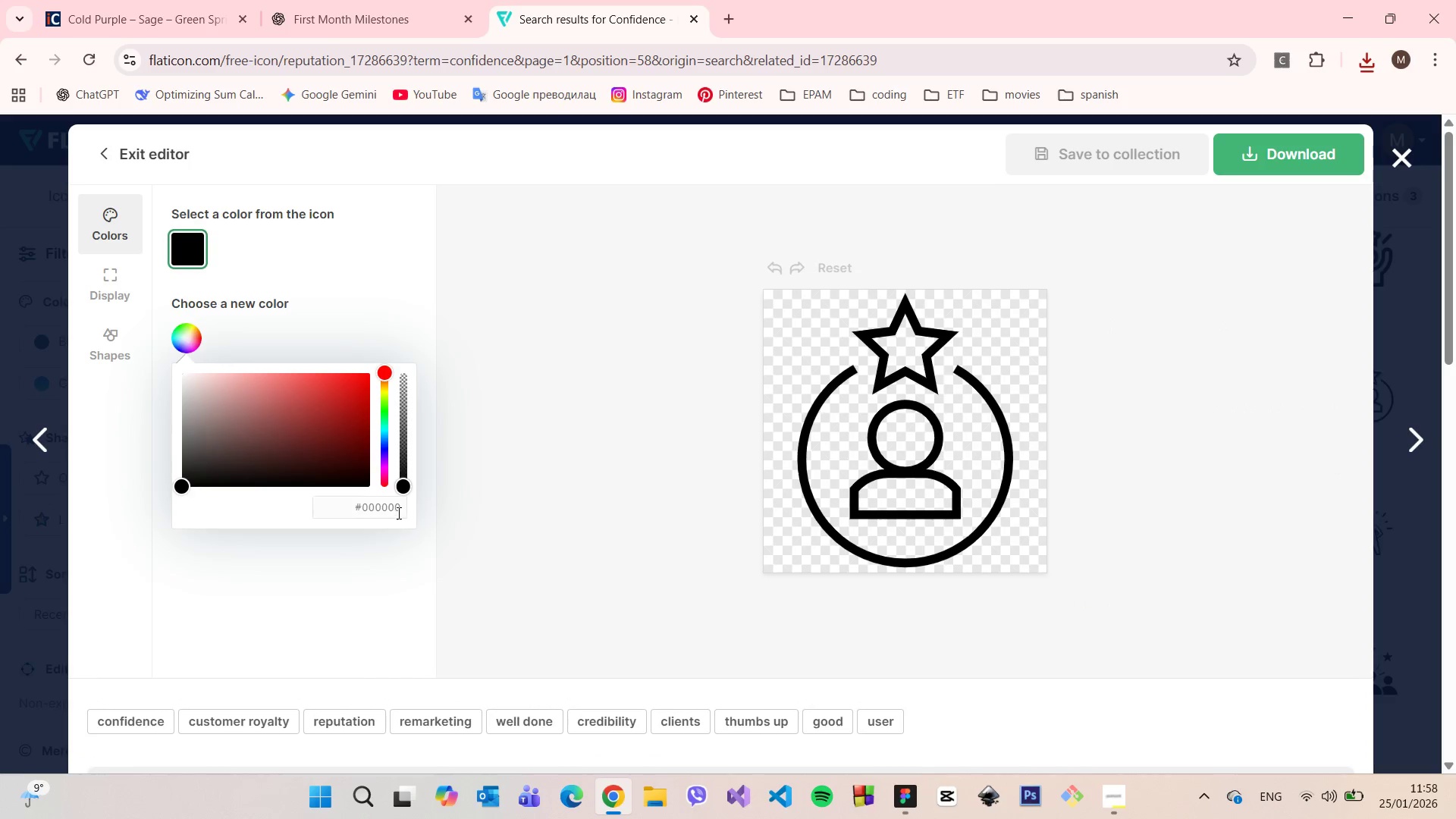 
double_click([397, 512])
 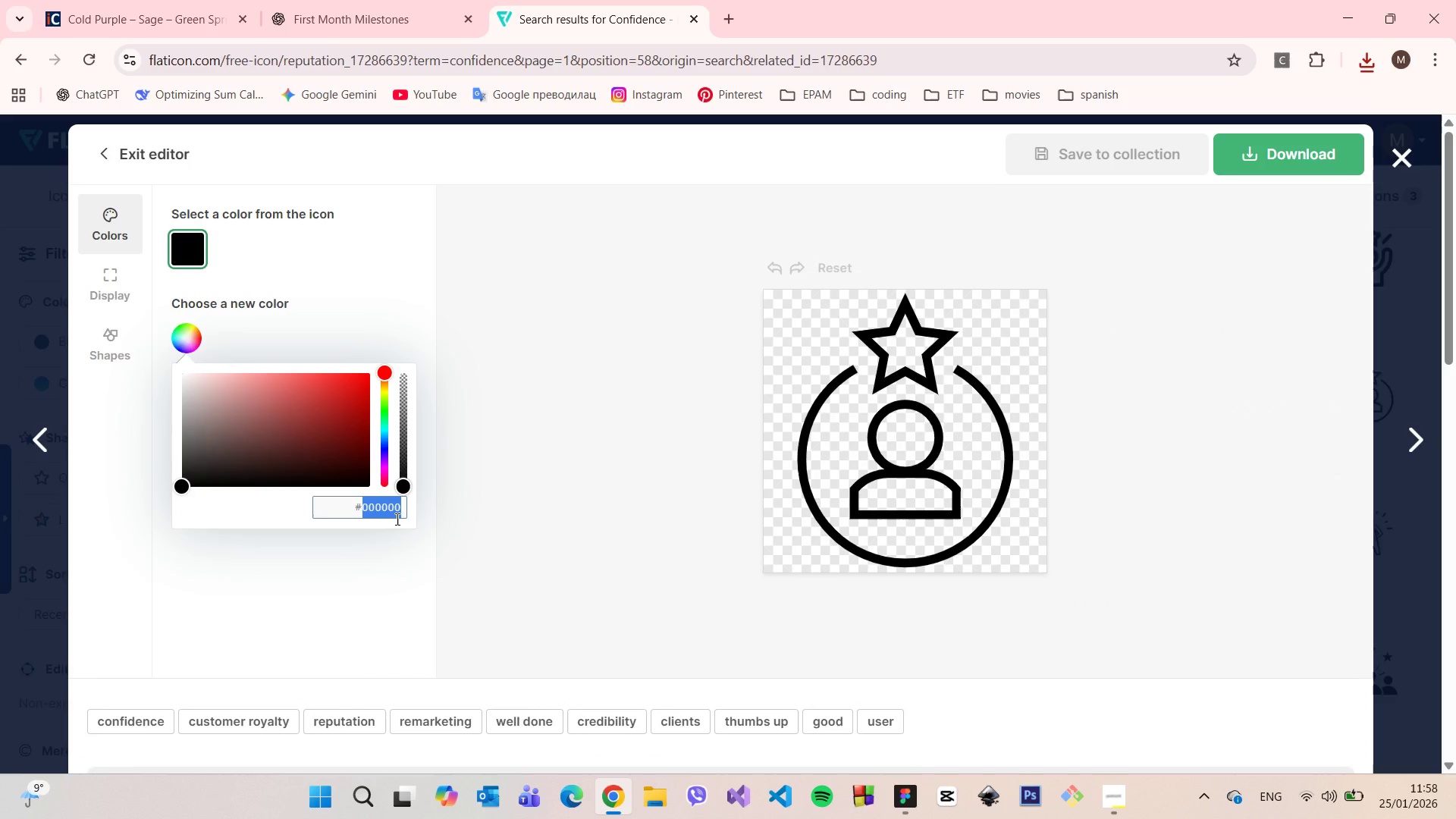 
key(Control+V)
 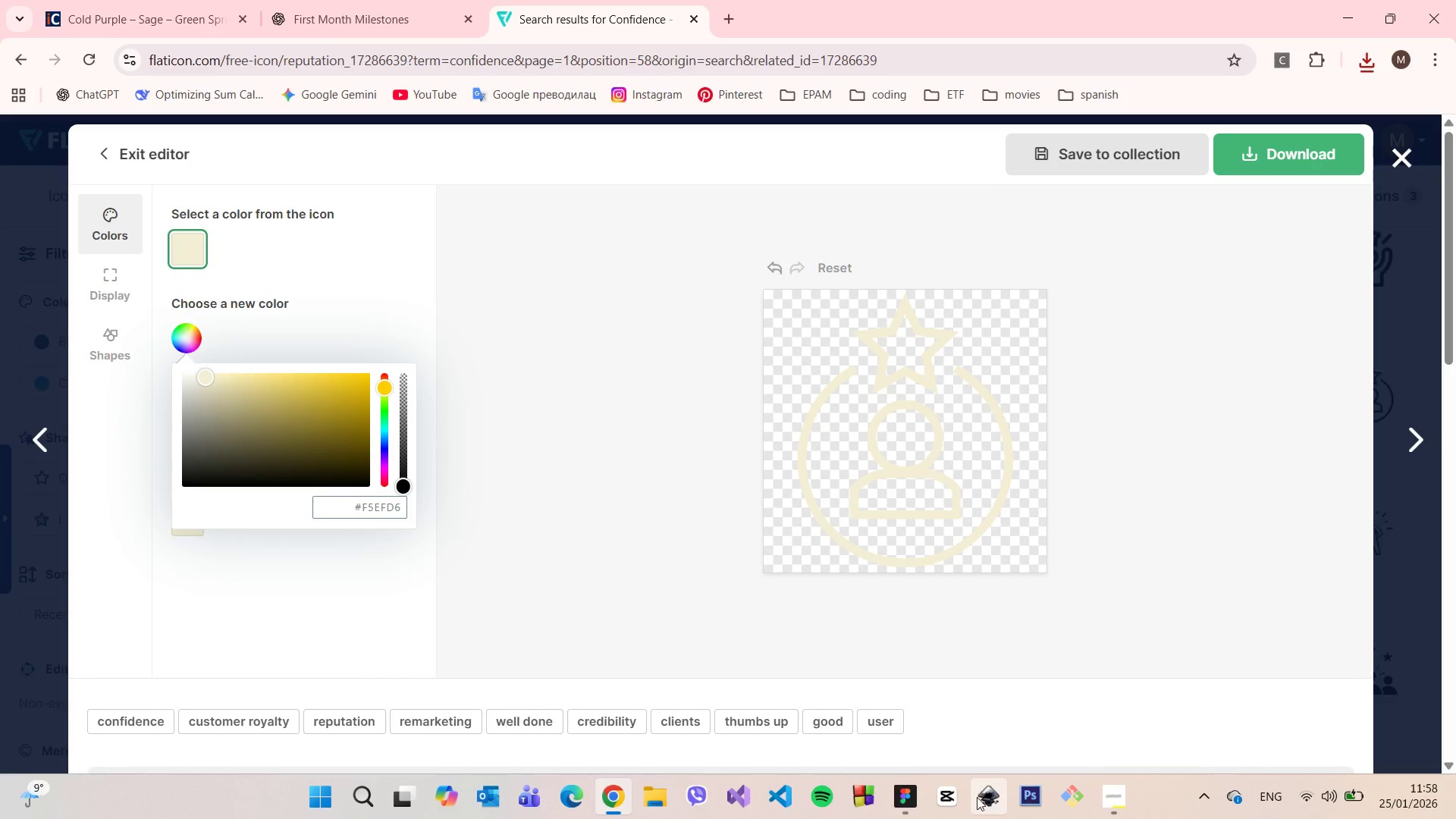 
left_click([895, 792])
 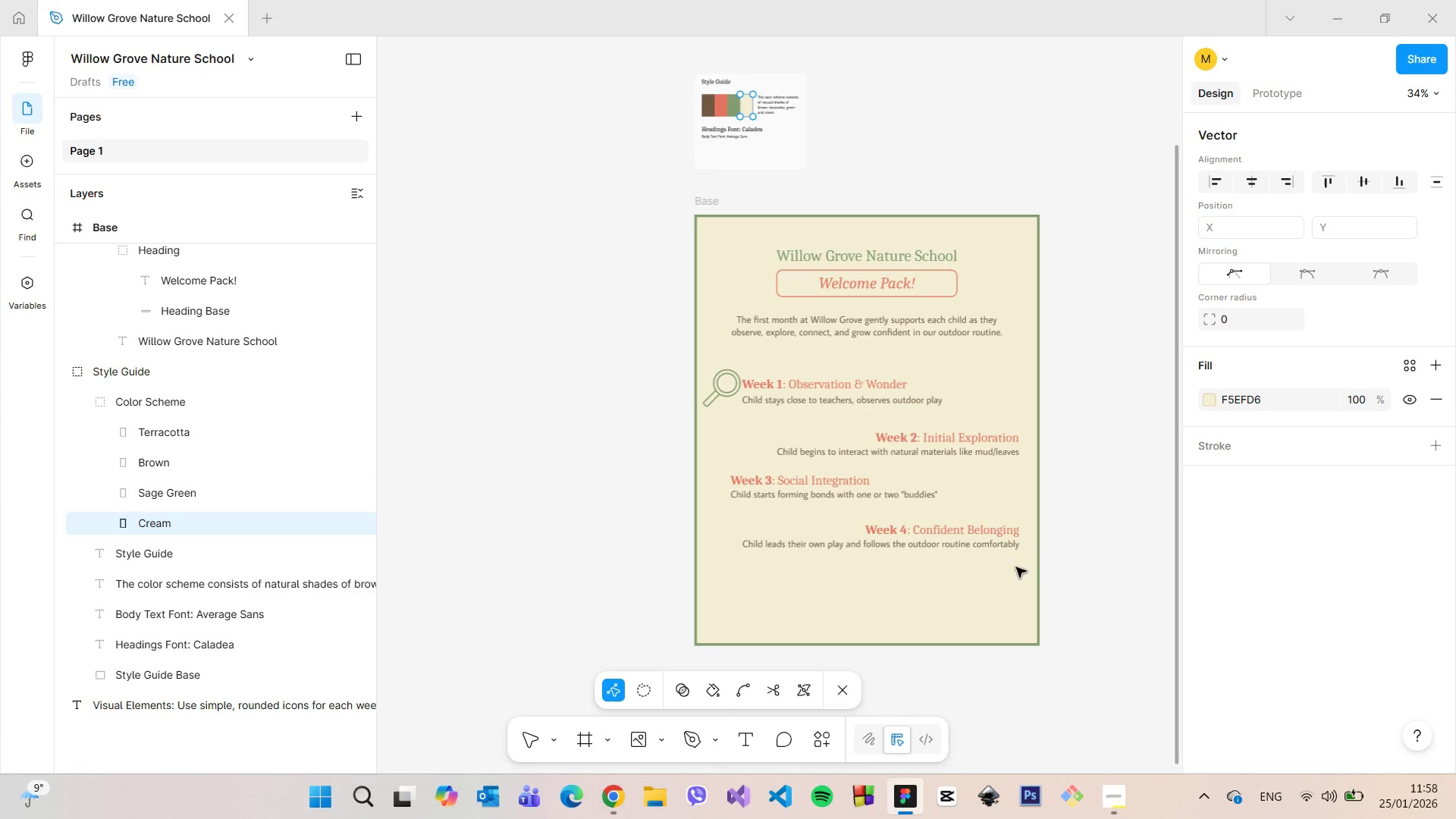 
left_click([995, 588])
 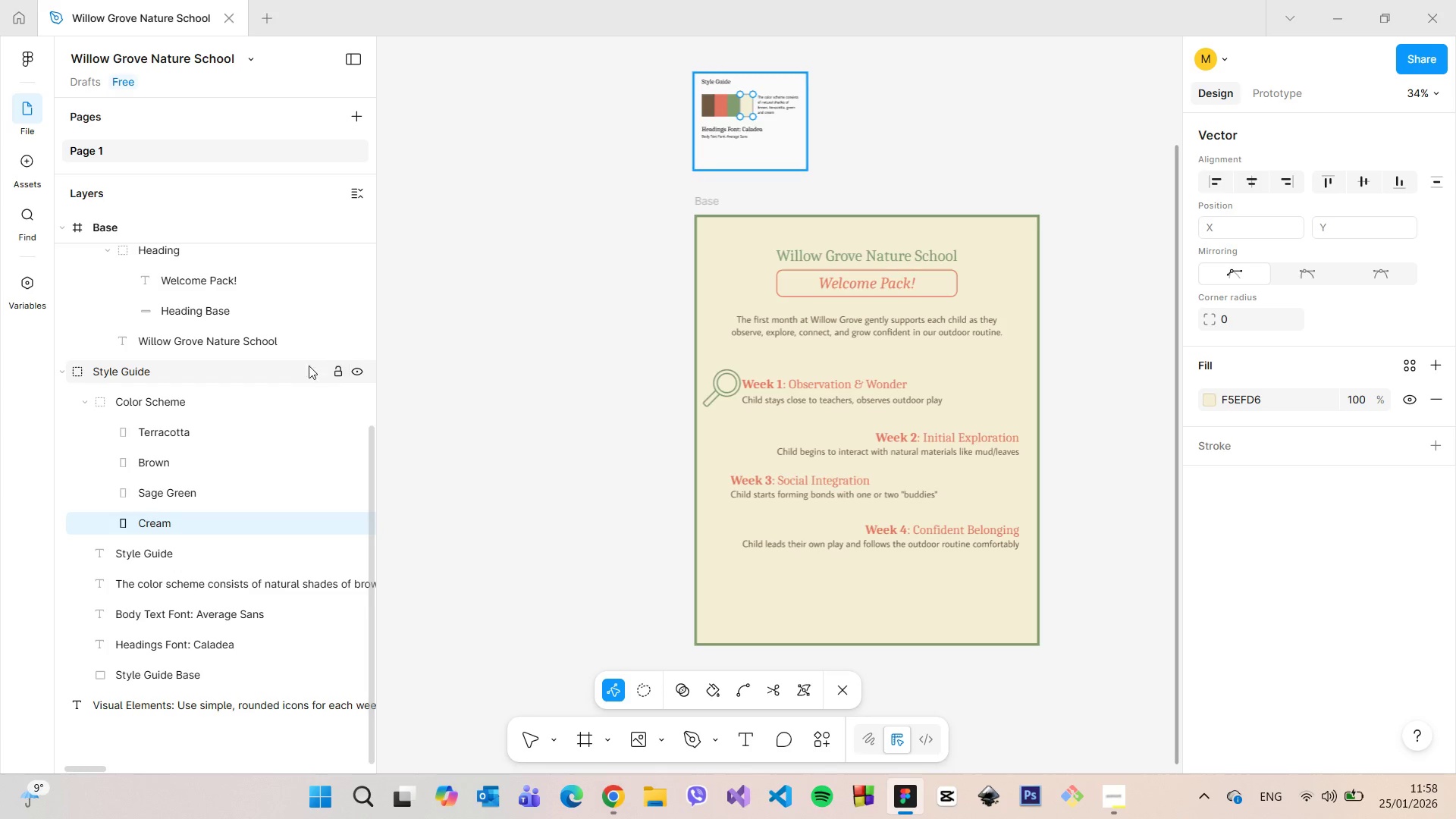 
scroll: coordinate [249, 355], scroll_direction: up, amount: 3.0
 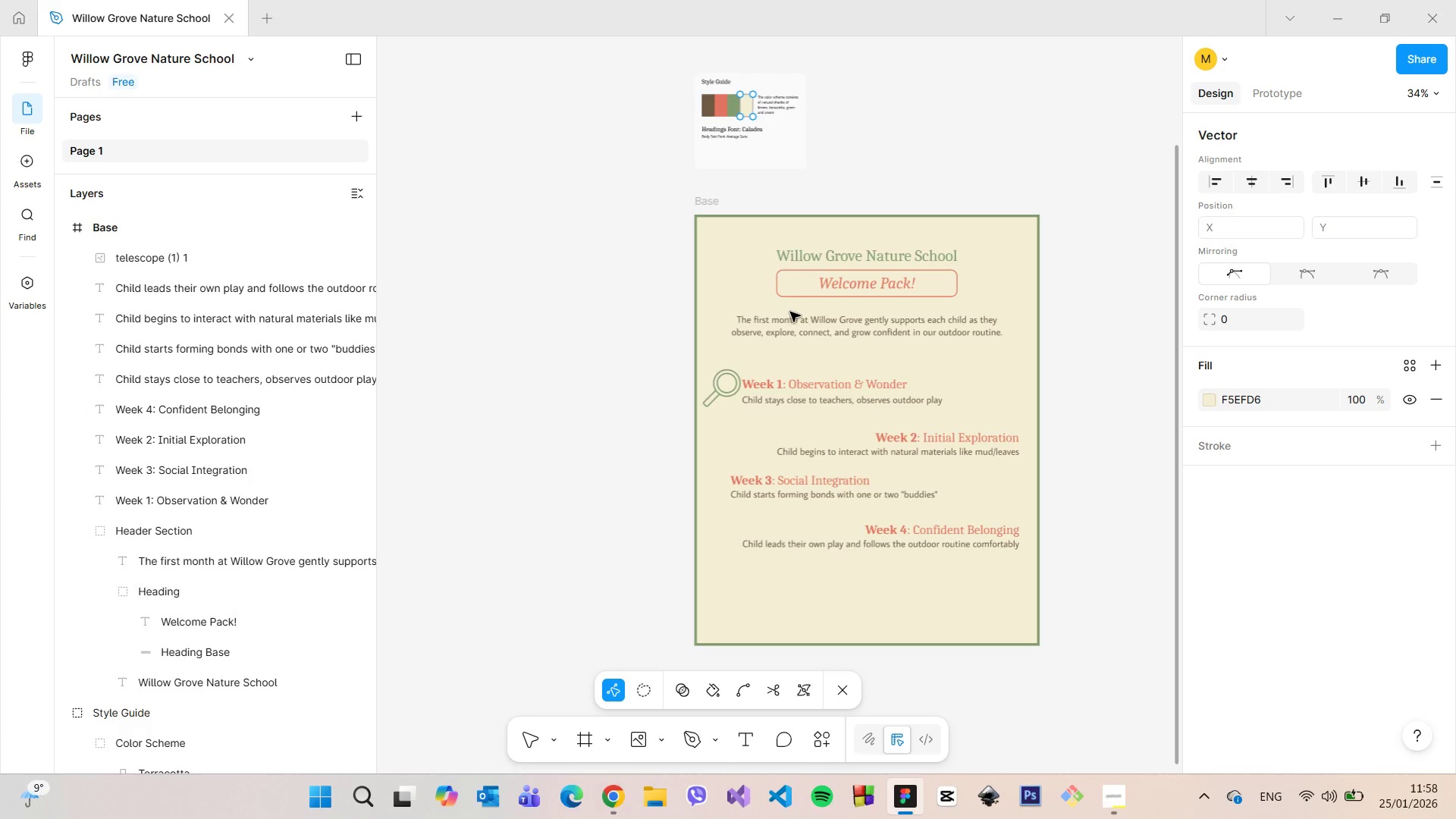 
double_click([823, 259])
 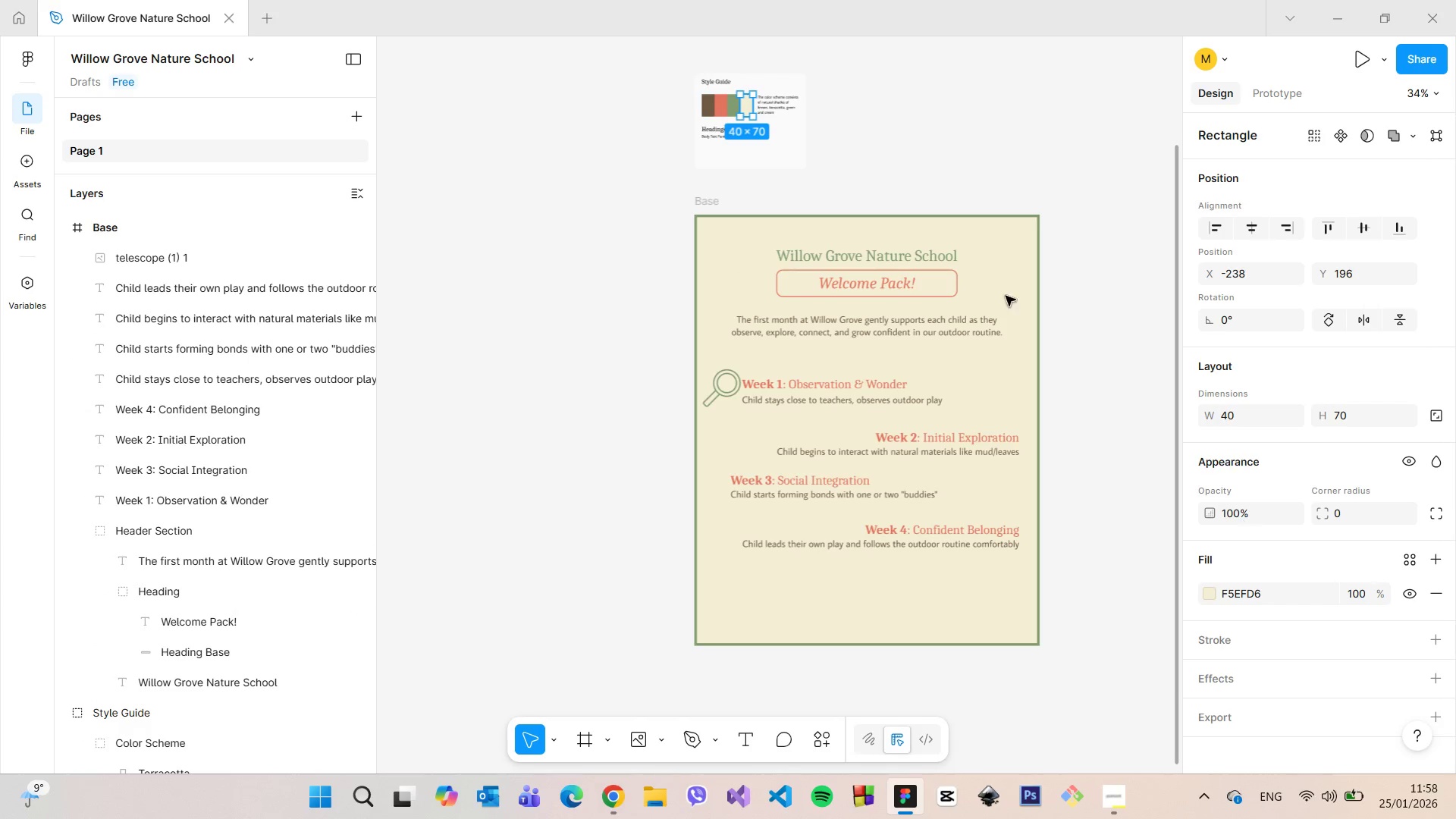 
left_click([938, 259])
 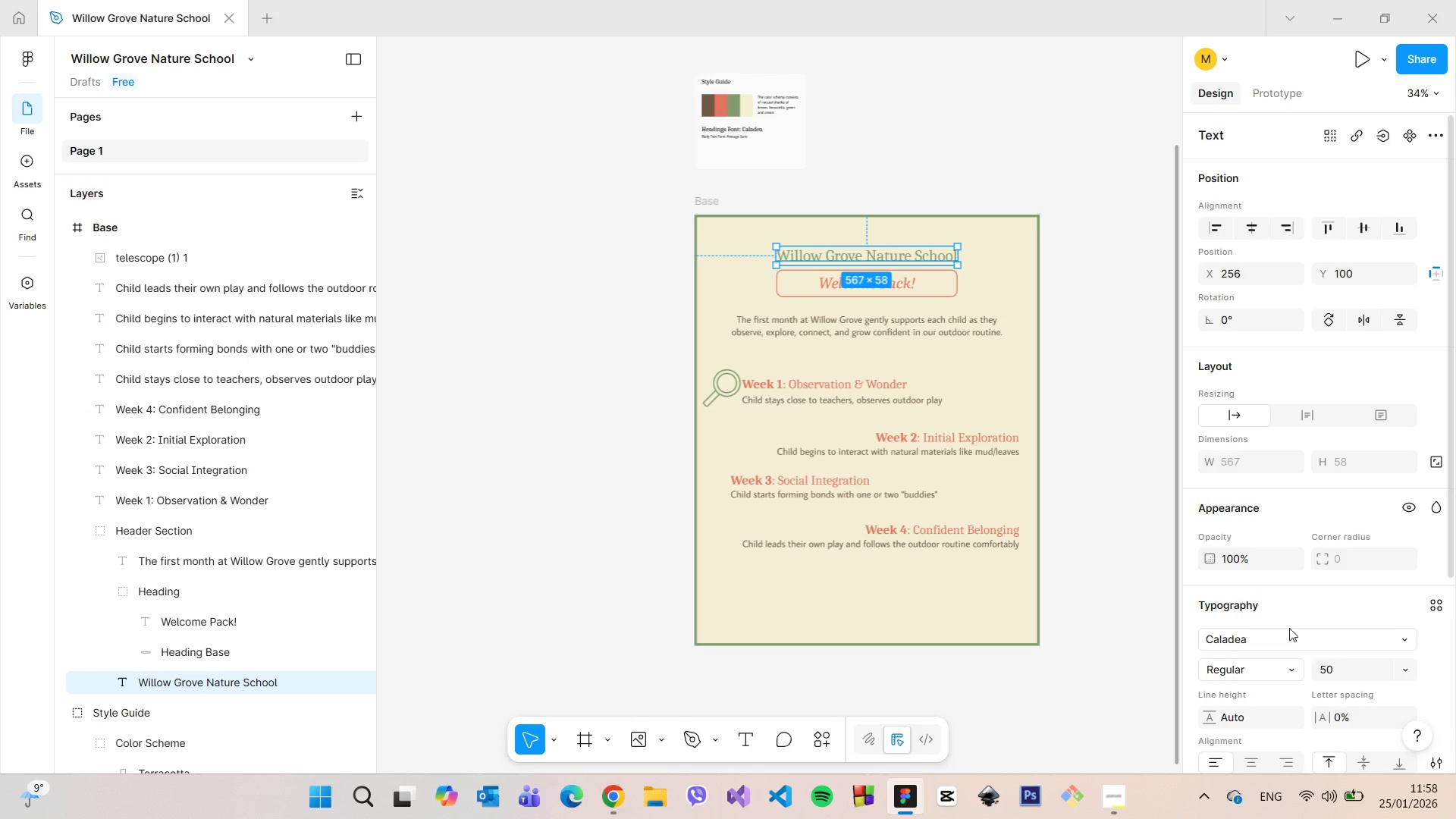 
scroll: coordinate [1292, 646], scroll_direction: down, amount: 4.0
 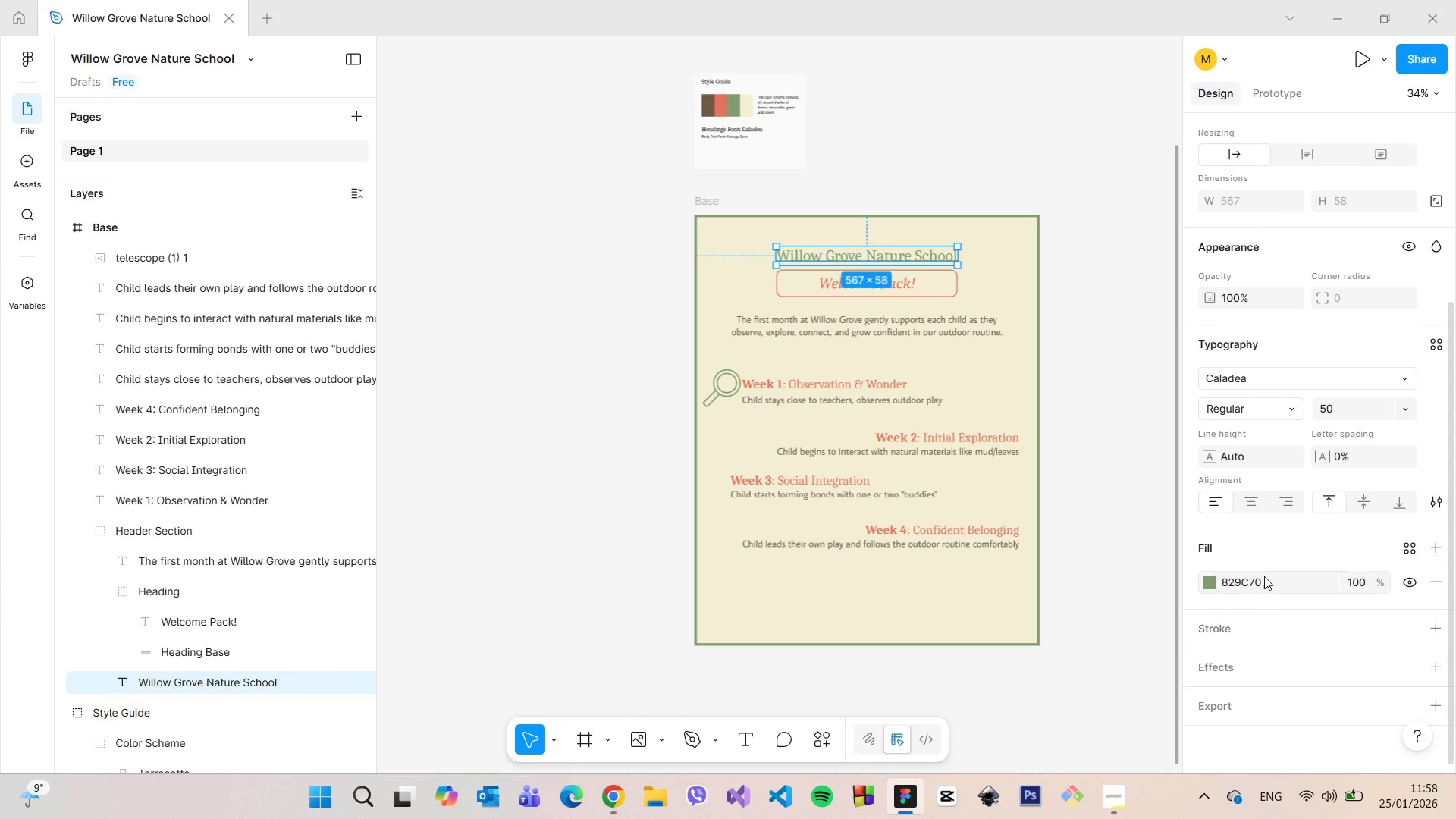 
left_click([1264, 576])
 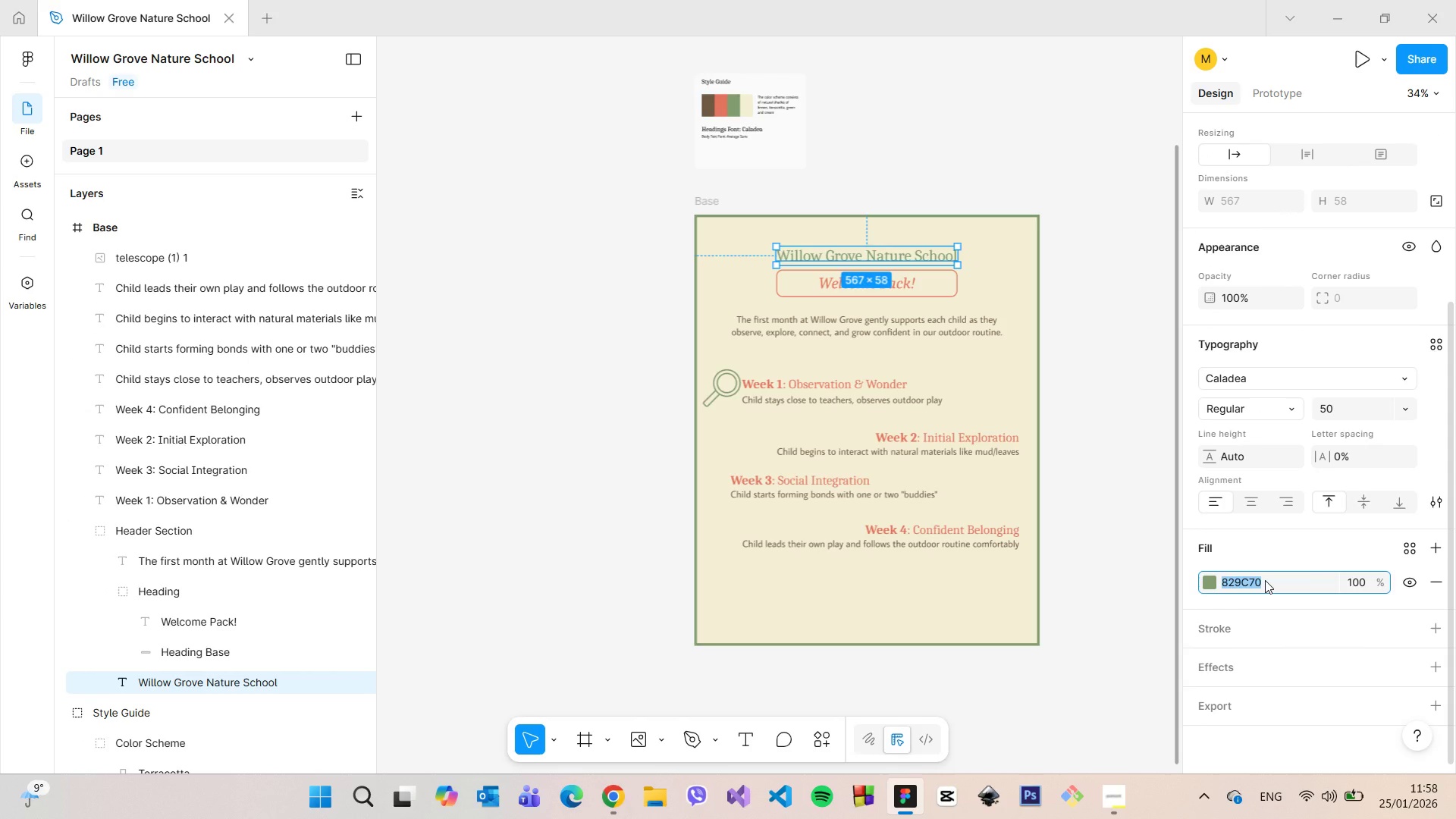 
key(Control+C)
 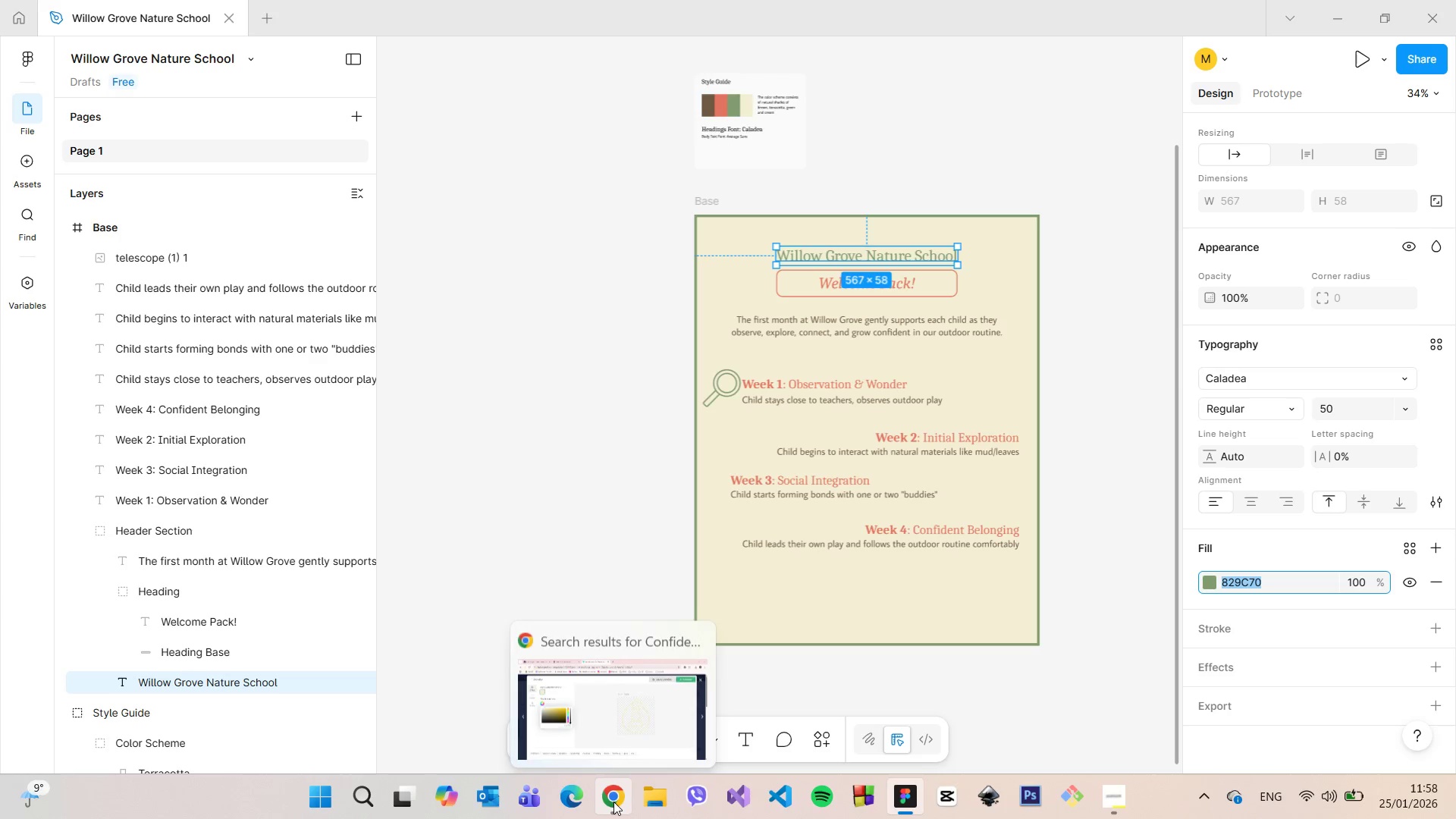 
left_click([613, 801])
 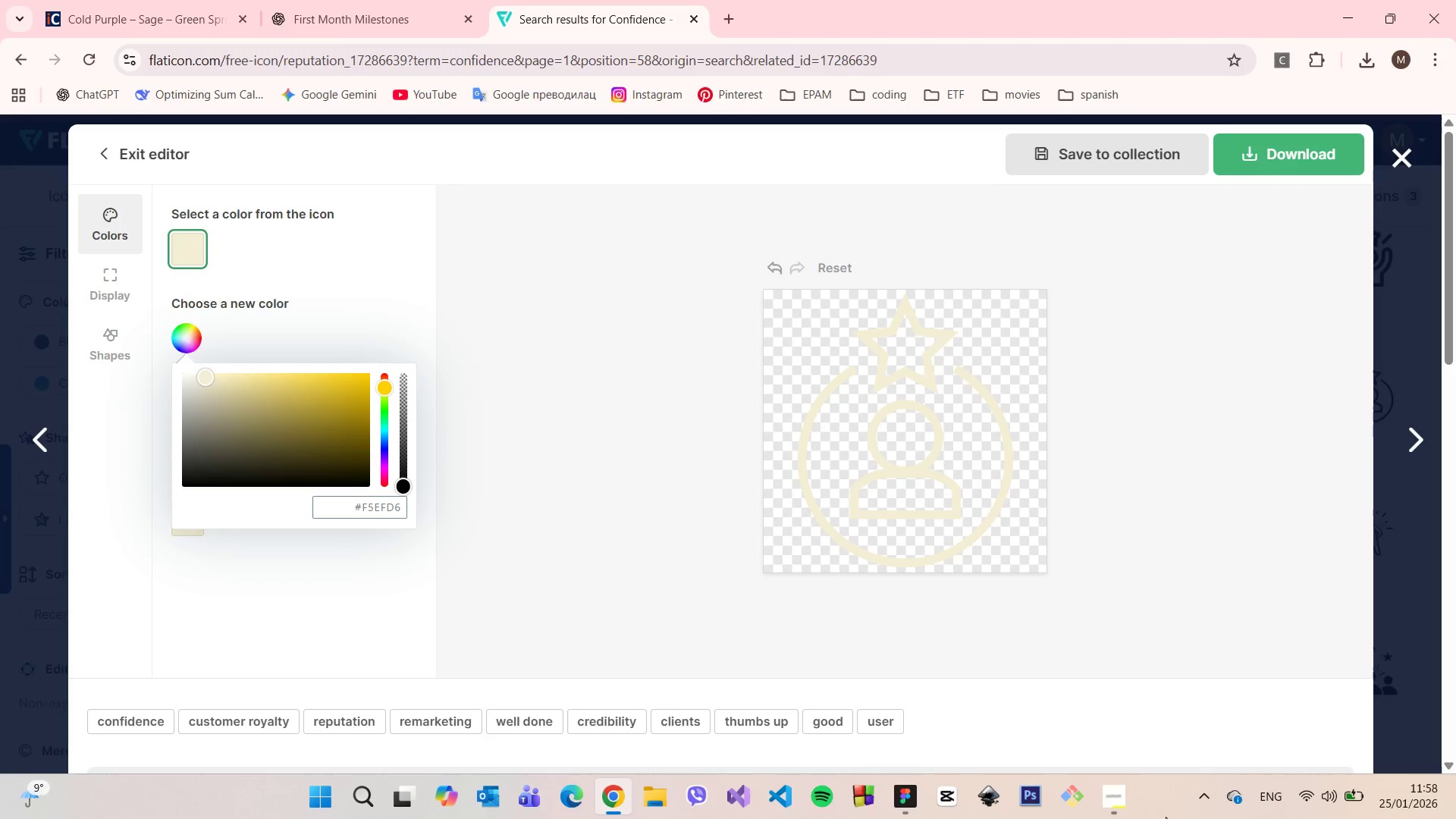 
left_click([1122, 801])